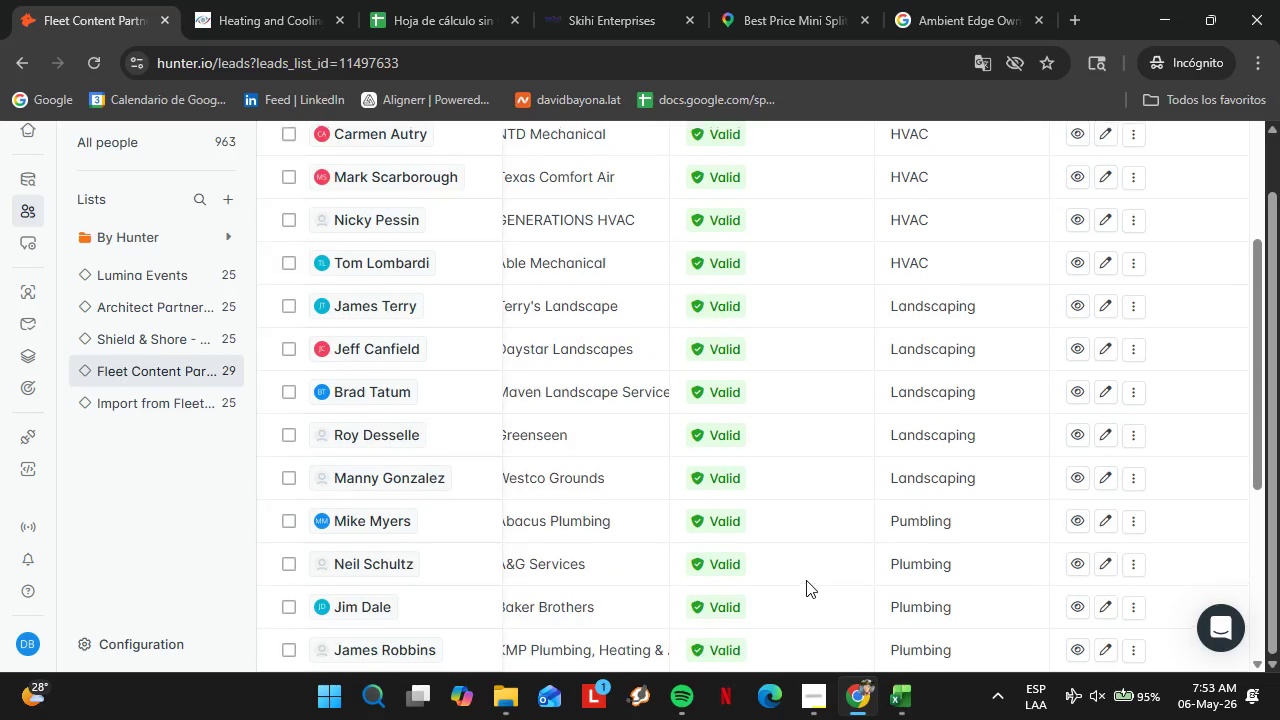 
scroll: coordinate [838, 593], scroll_direction: down, amount: 8.0
 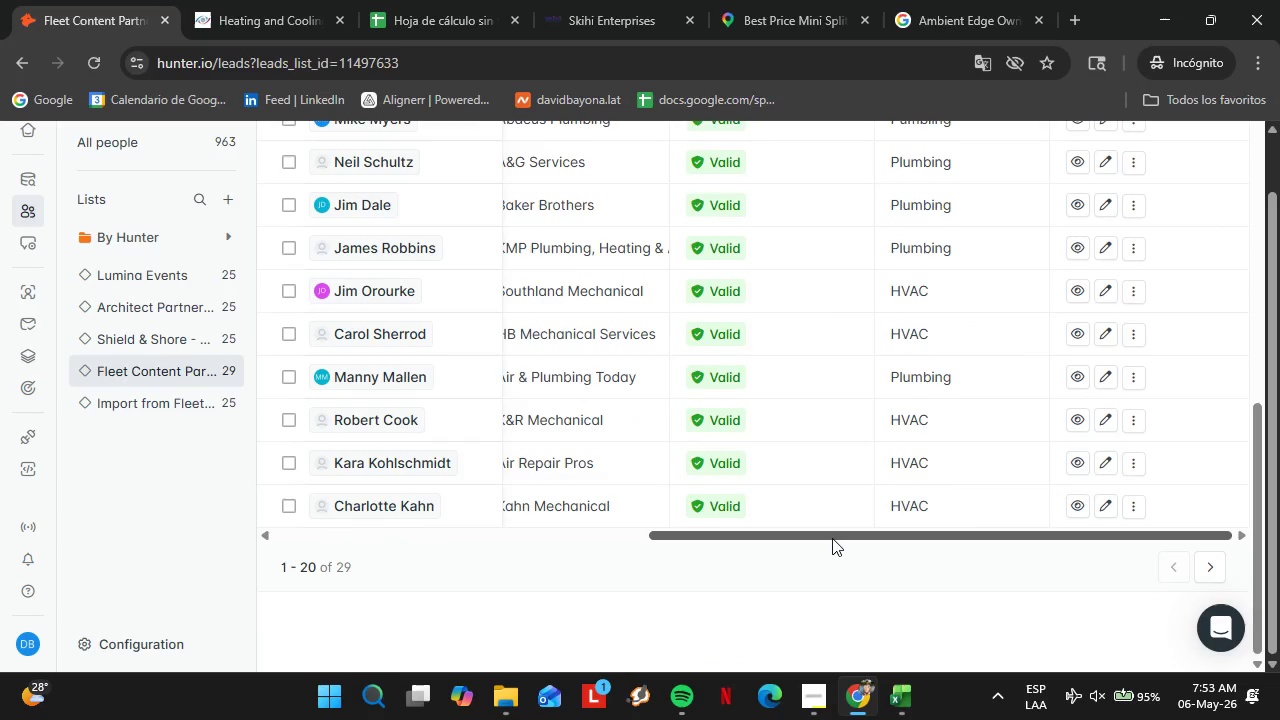 
left_click_drag(start_coordinate=[832, 538], to_coordinate=[562, 551])
 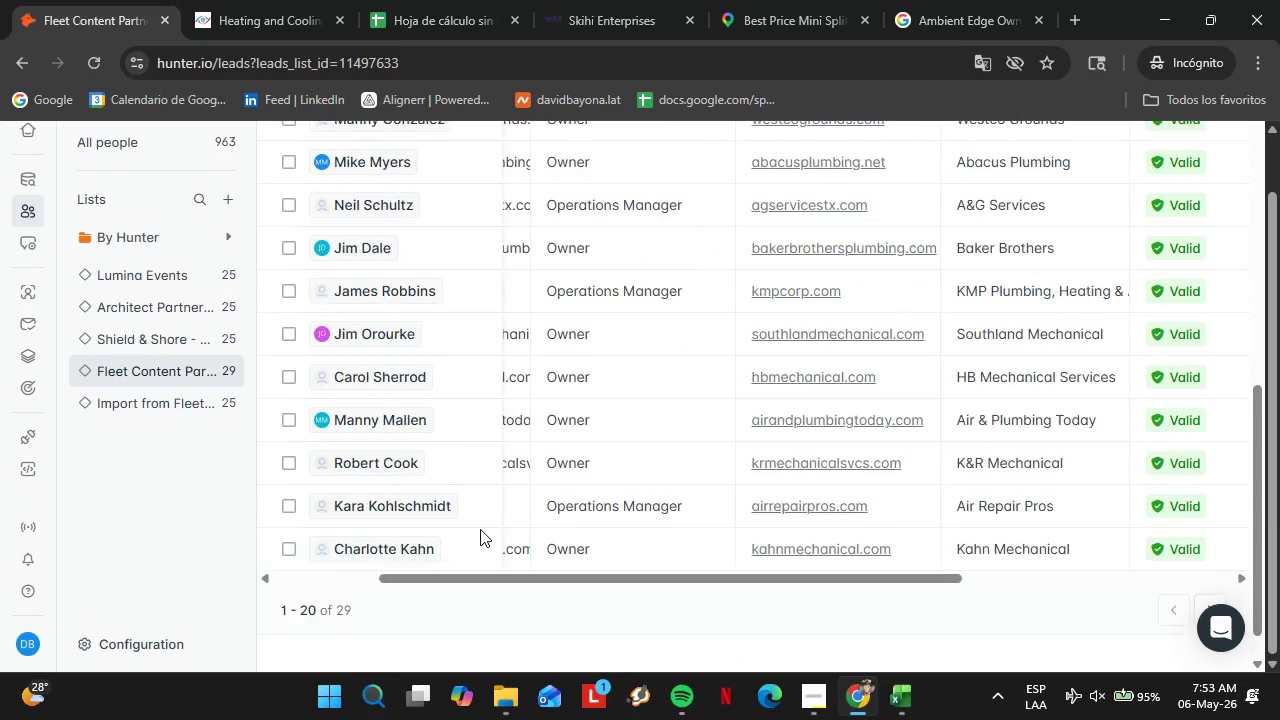 
scroll: coordinate [471, 528], scroll_direction: up, amount: 5.0
 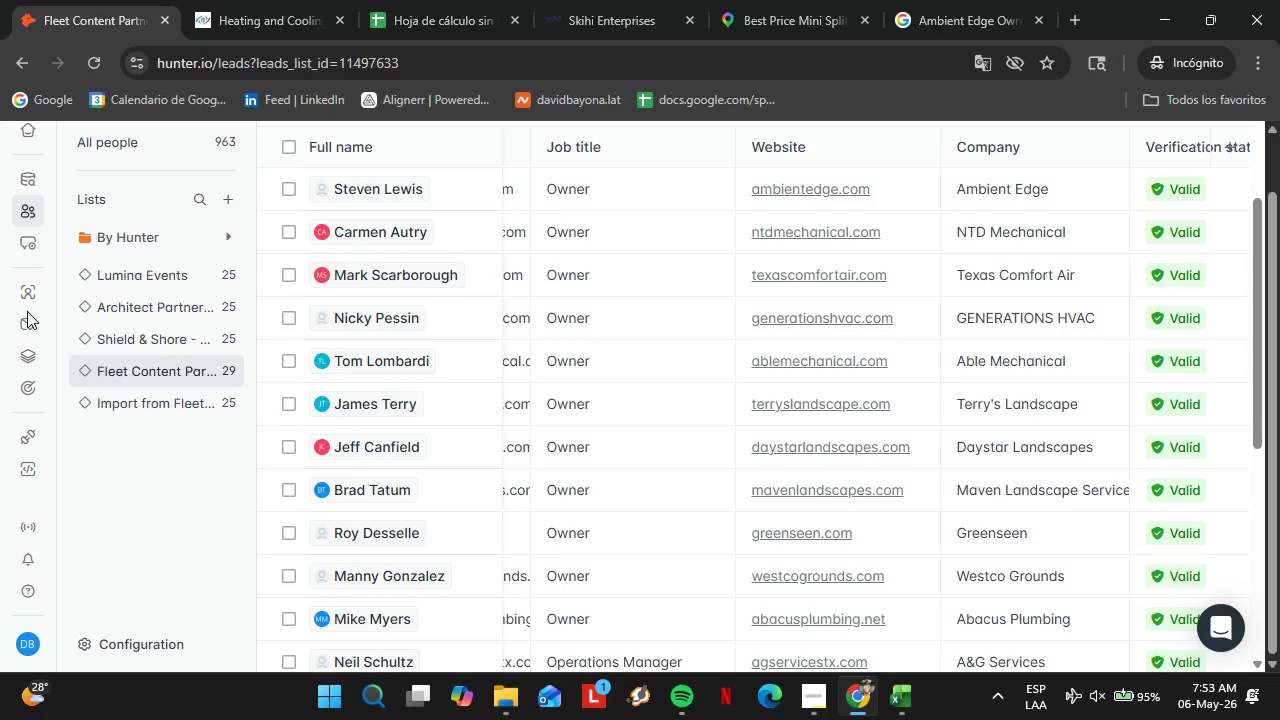 
left_click([54, 292])
 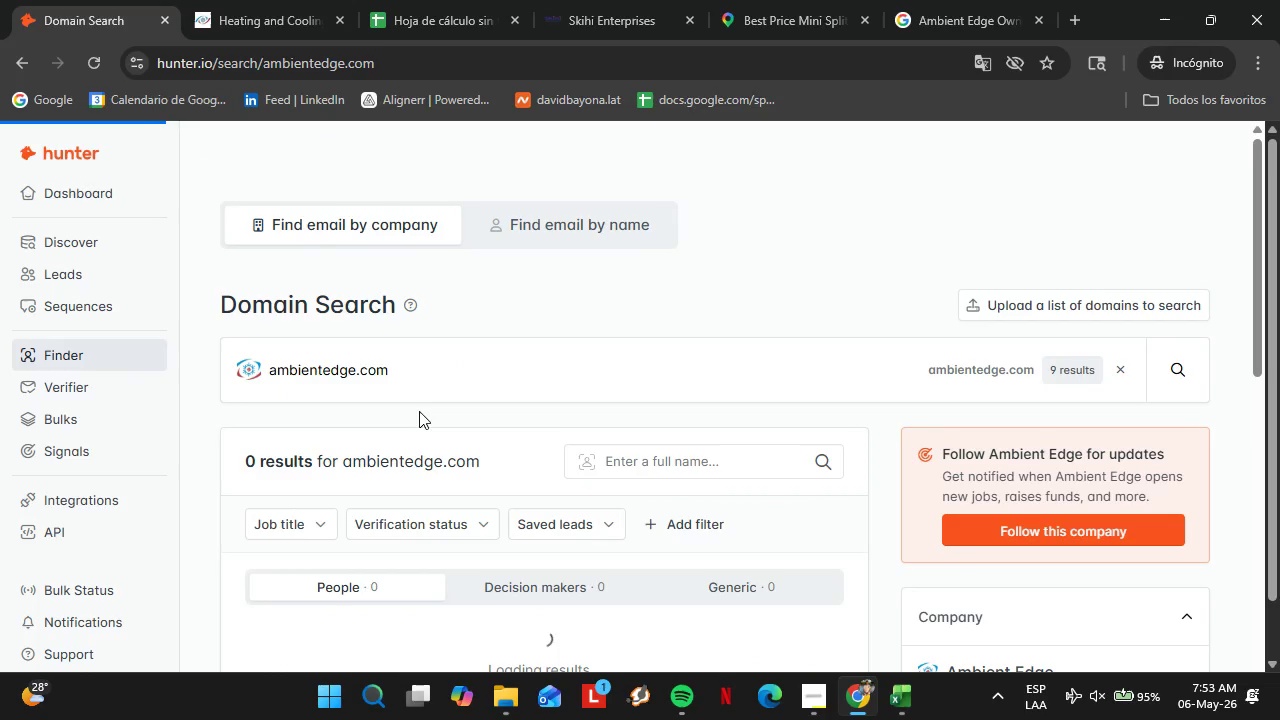 
left_click([265, 0])
 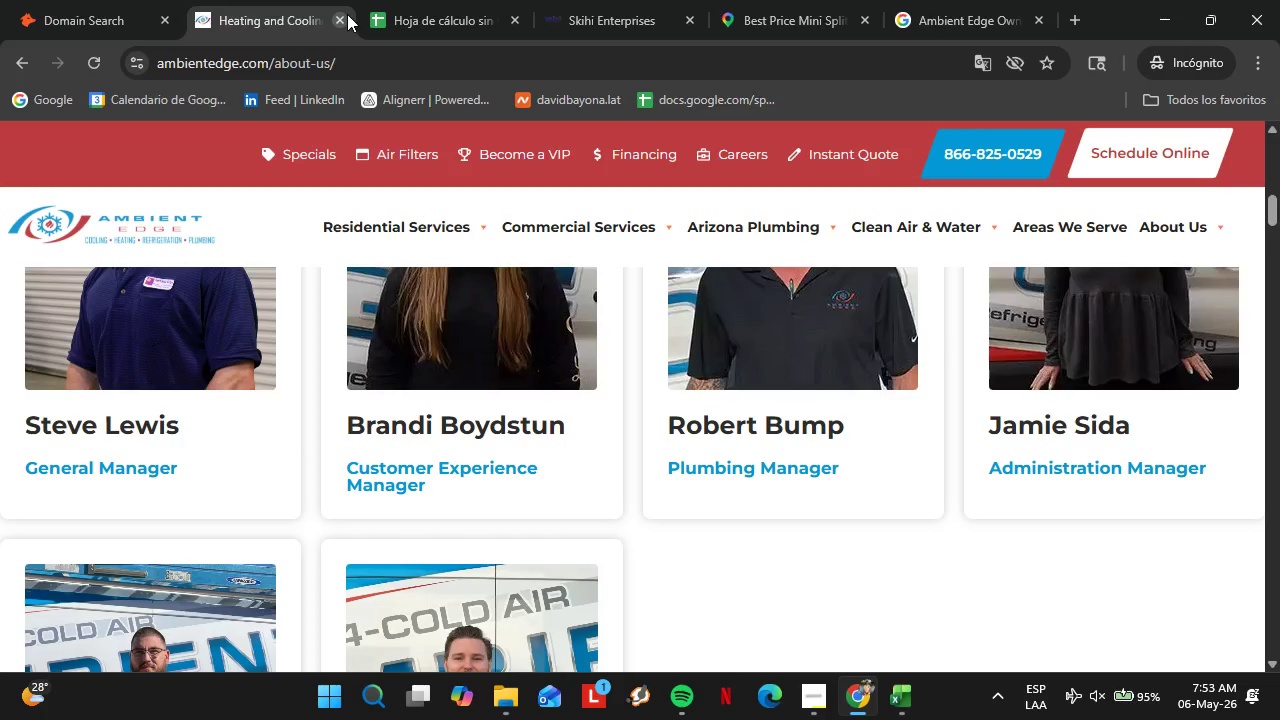 
left_click([342, 18])
 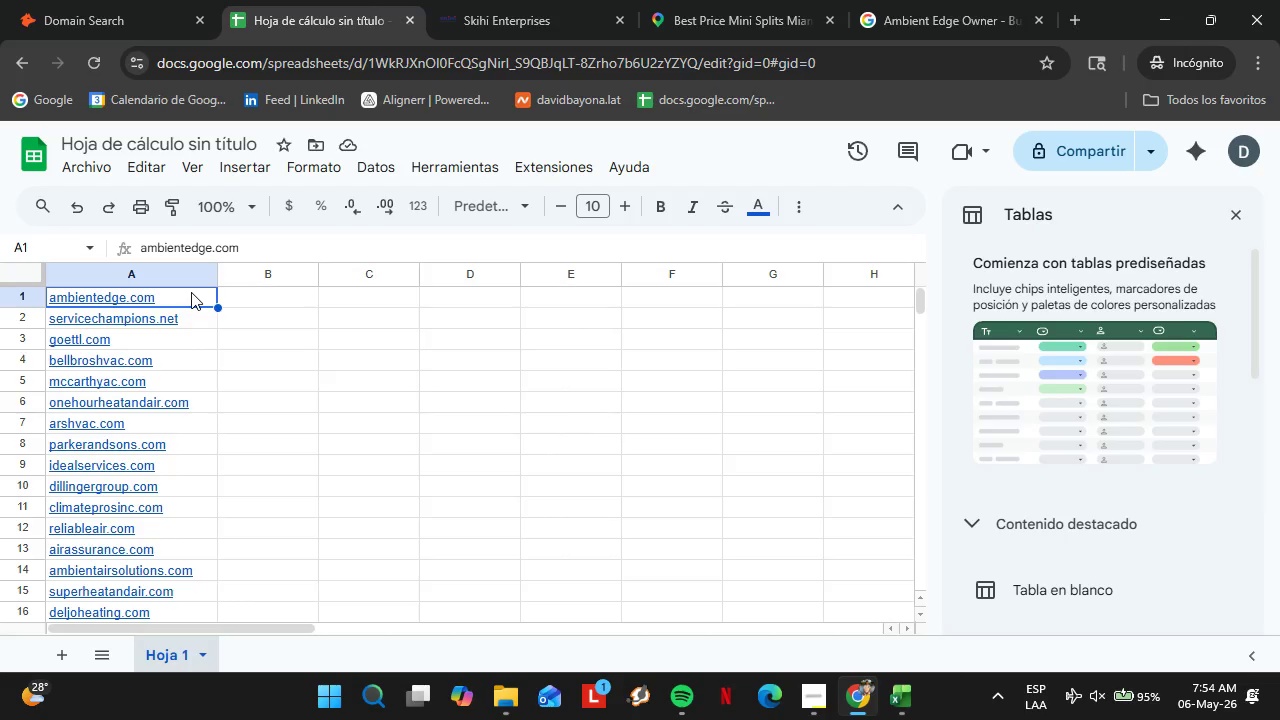 
key(Backspace)
 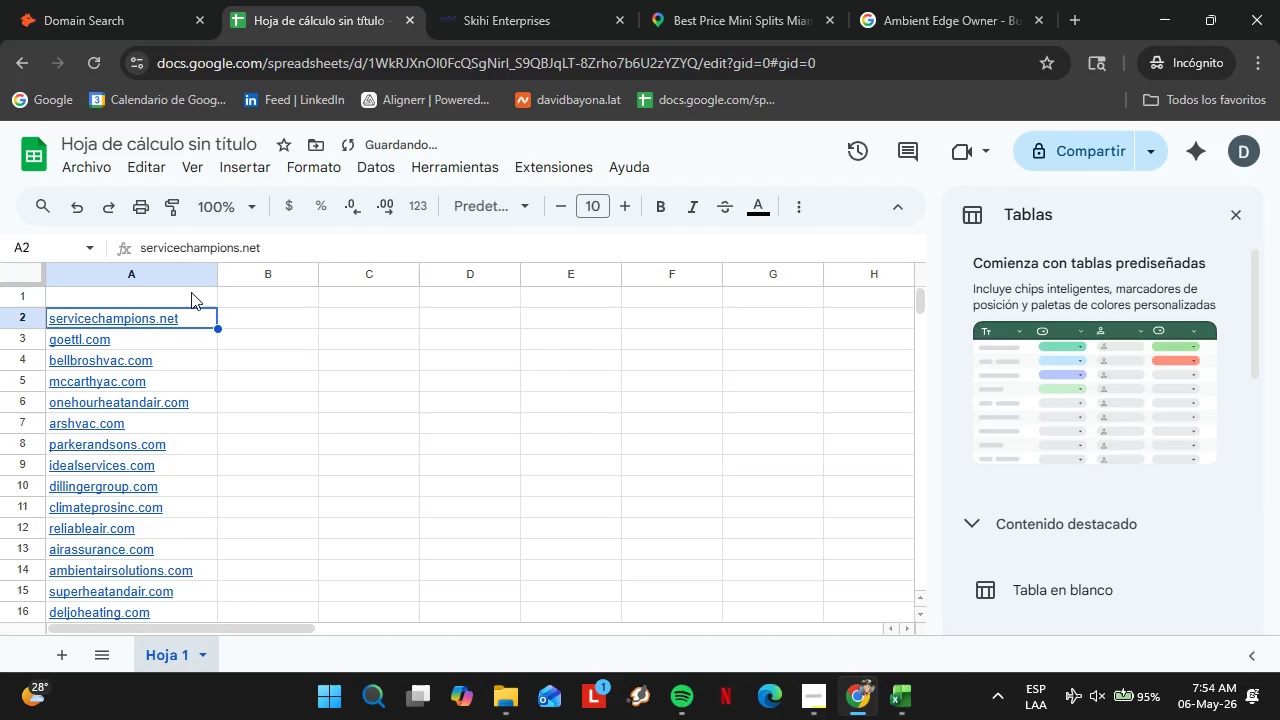 
key(ArrowDown)
 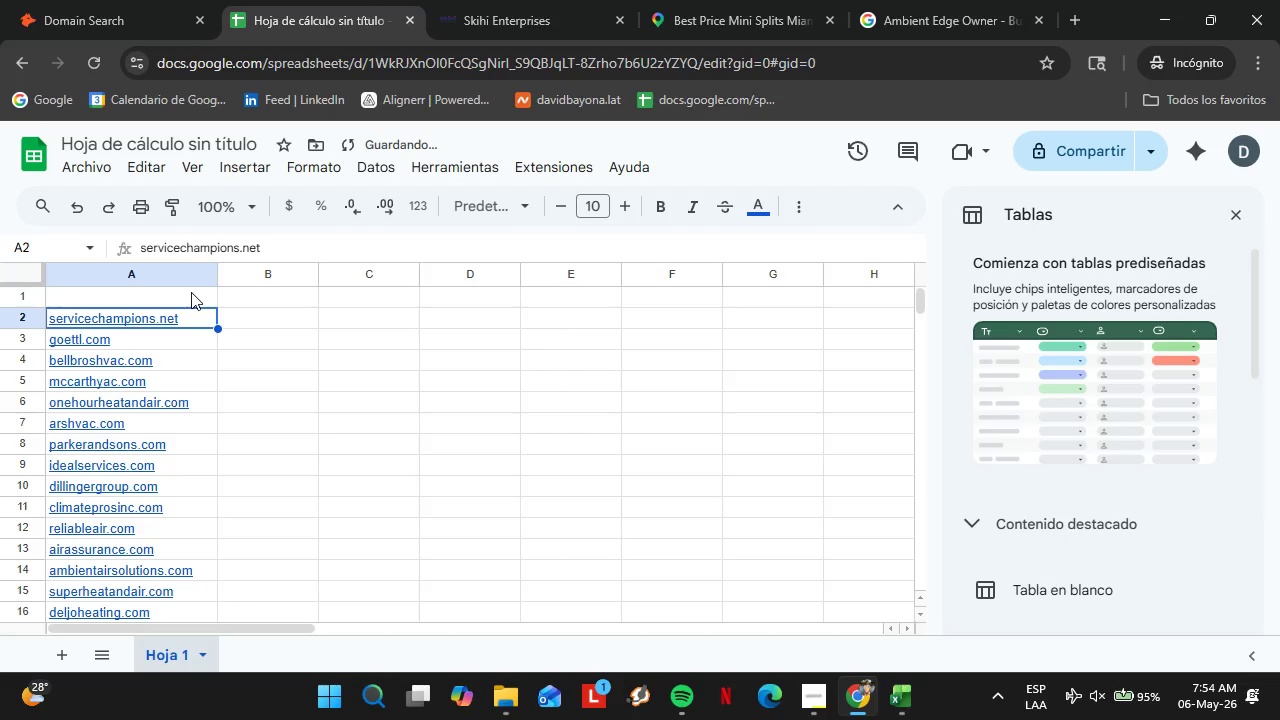 
key(Control+C)
 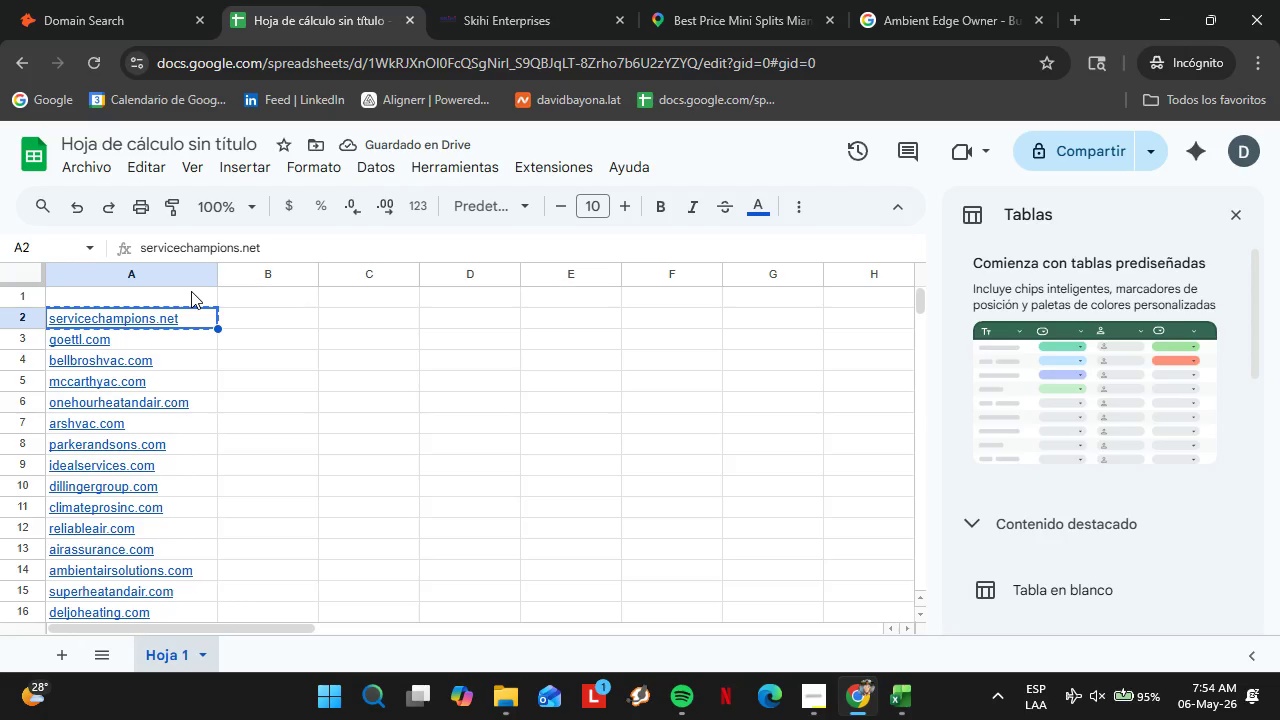 
left_click([32, 0])
 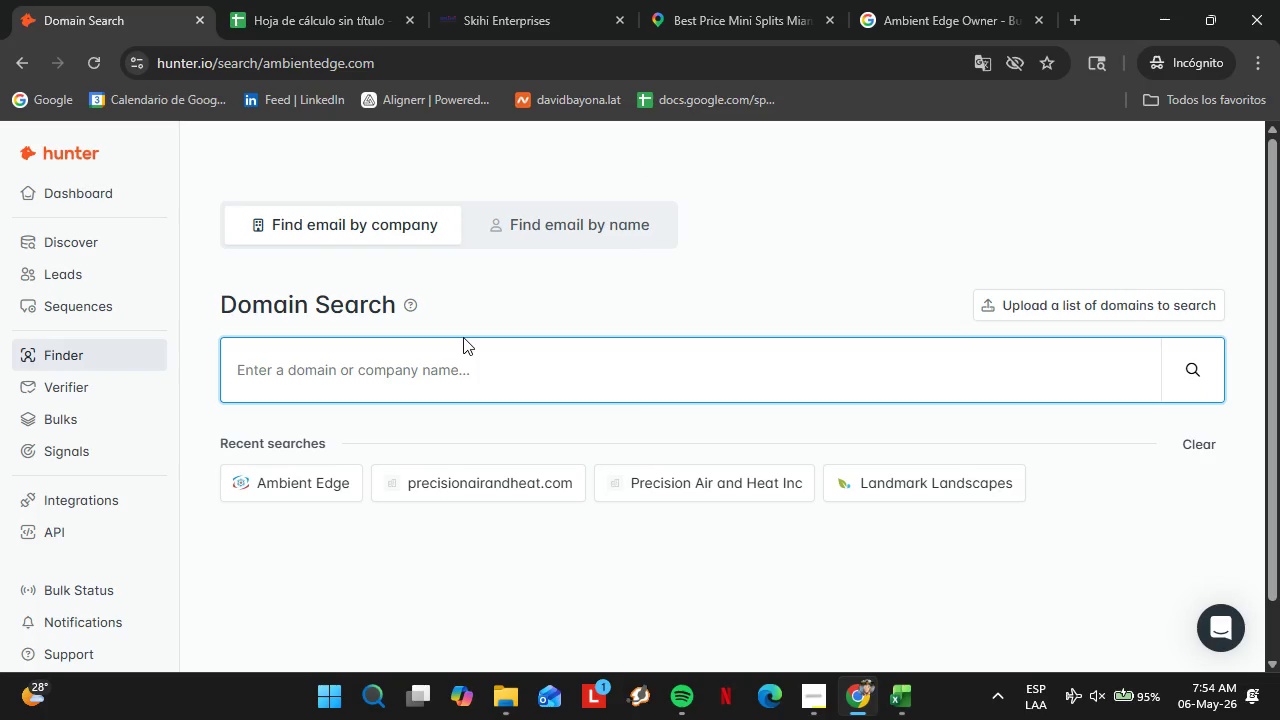 
key(Control+V)
 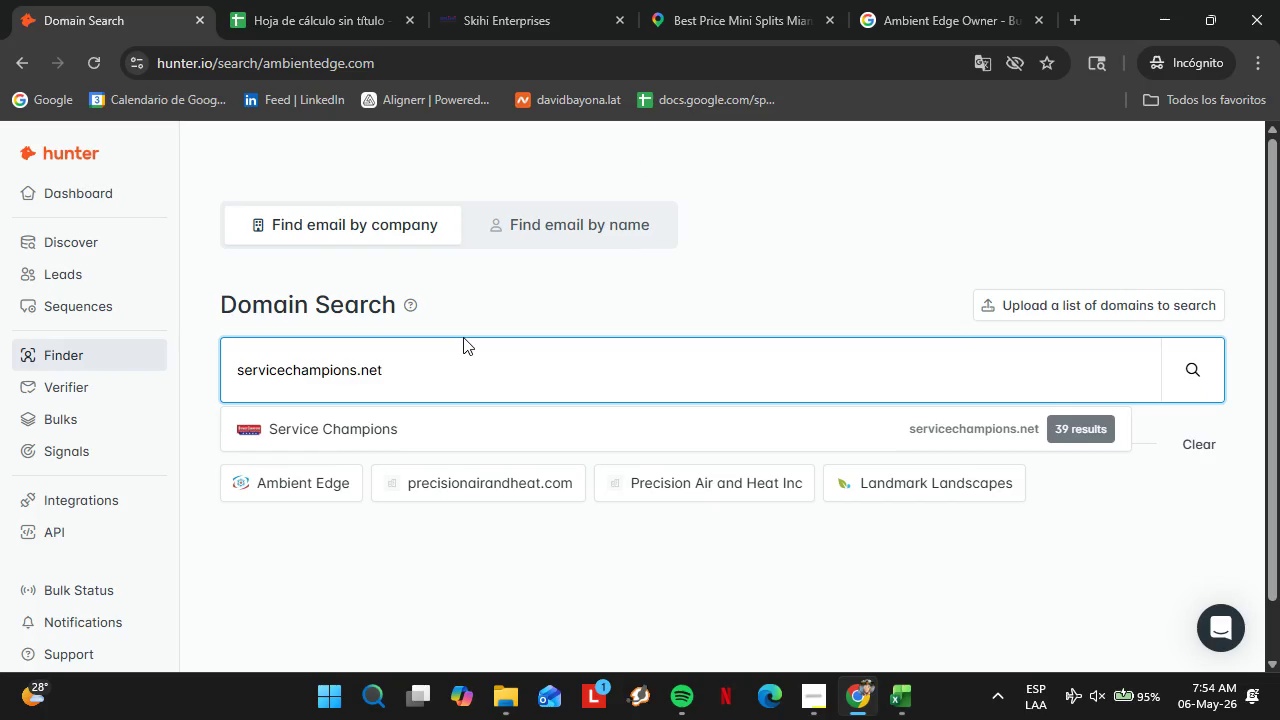 
key(Enter)
 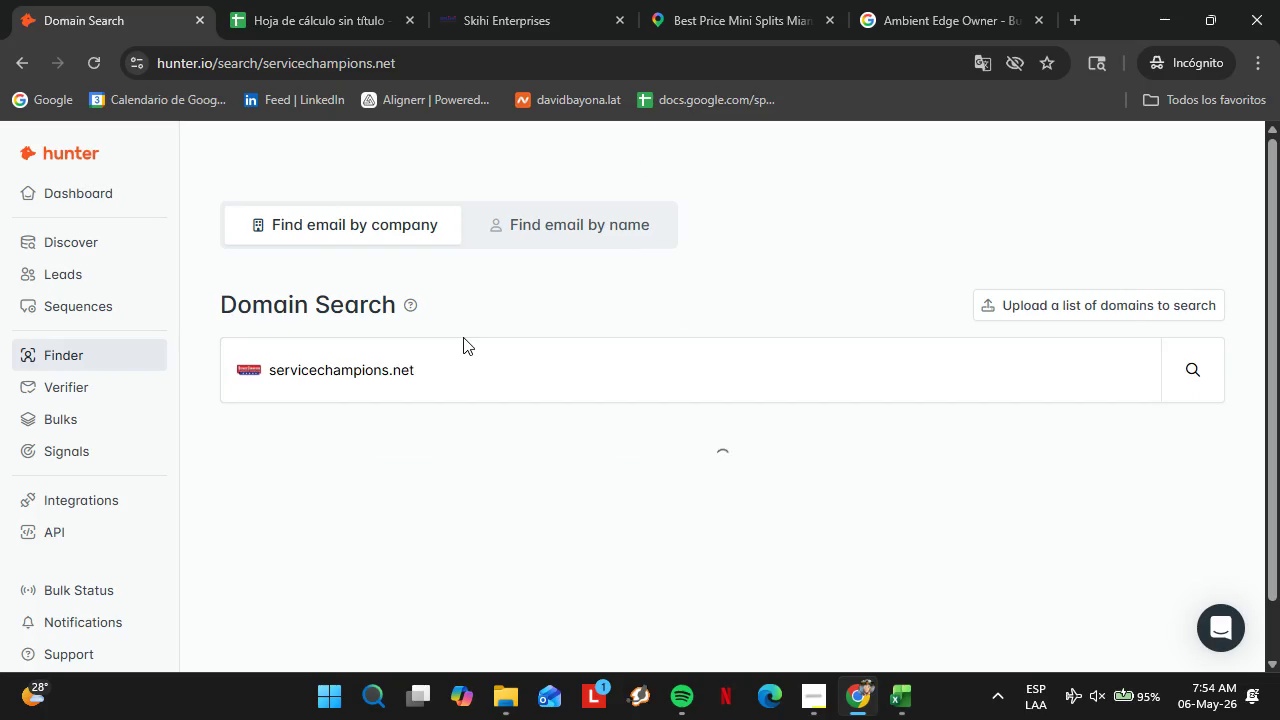 
key(CapsLock)
 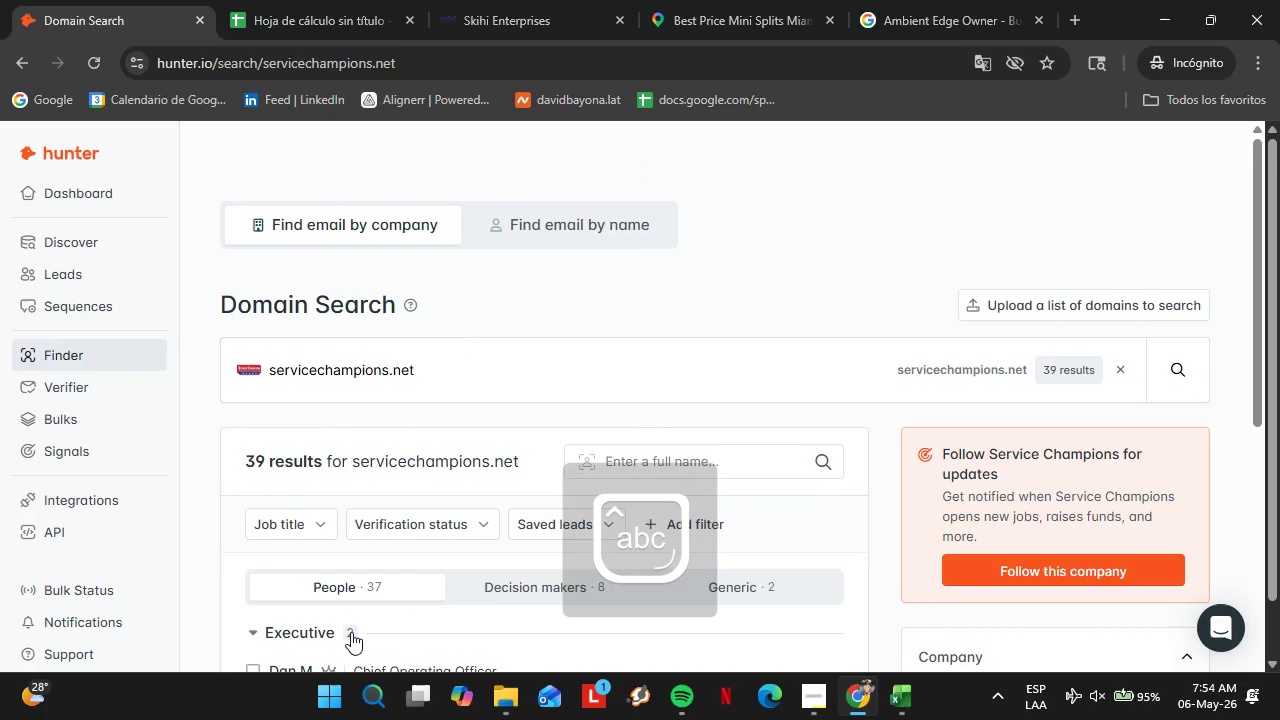 
scroll: coordinate [608, 441], scroll_direction: down, amount: 4.0
 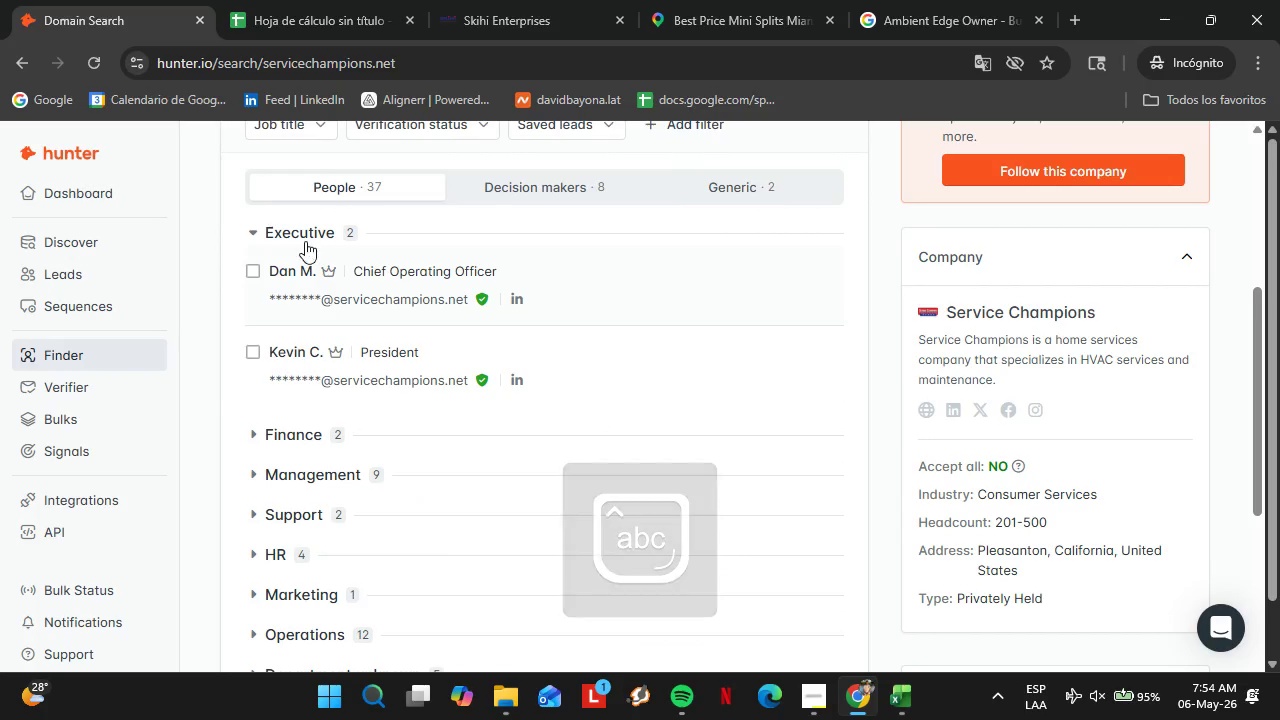 
left_click([304, 238])
 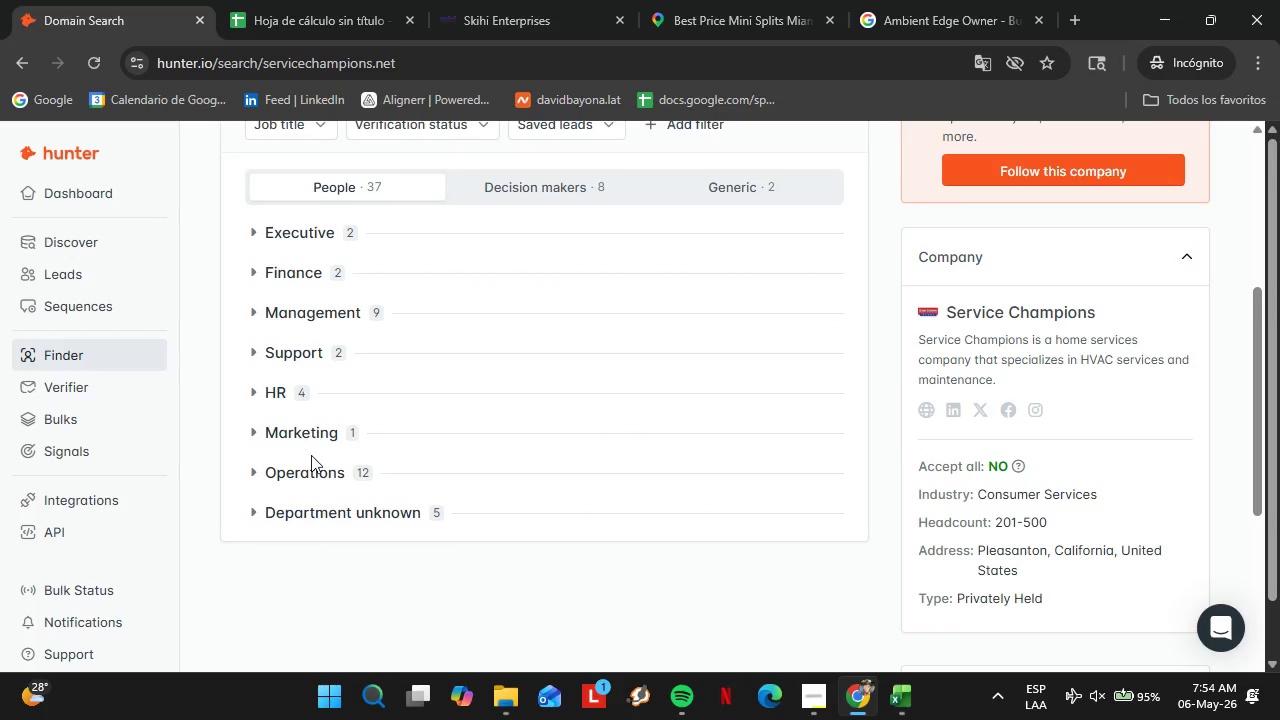 
left_click([309, 470])
 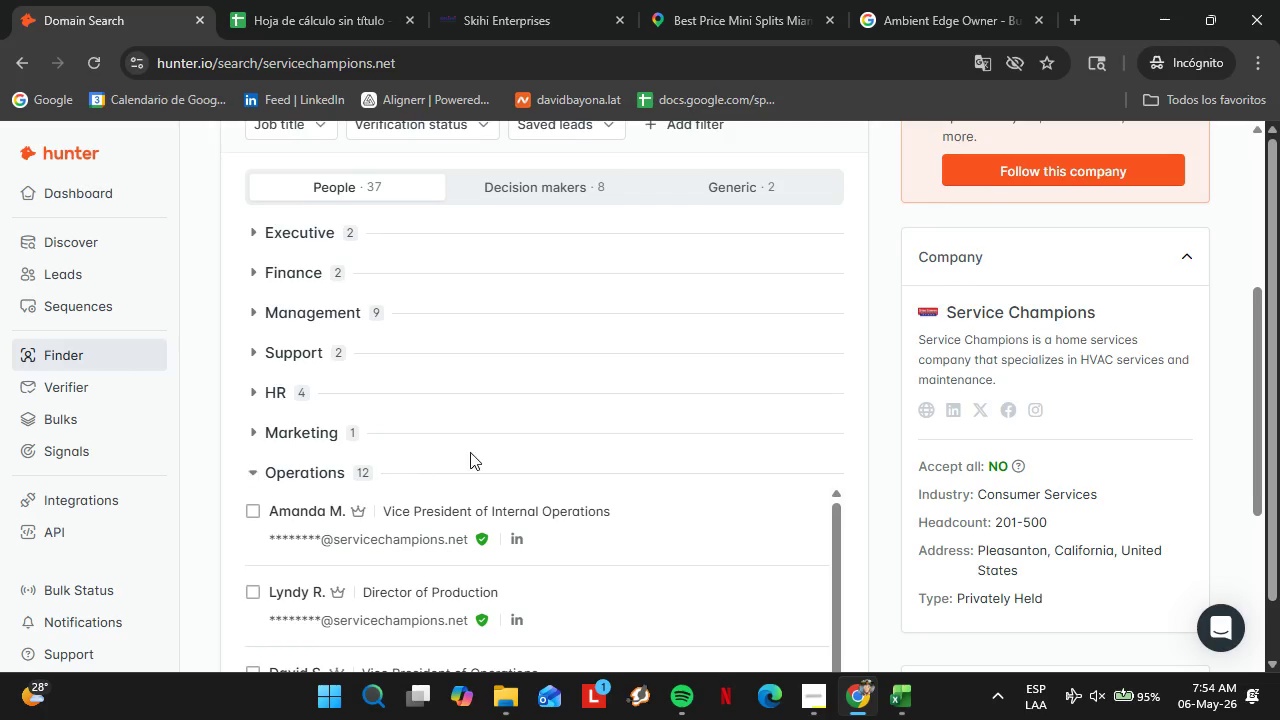 
scroll: coordinate [603, 466], scroll_direction: down, amount: 7.0
 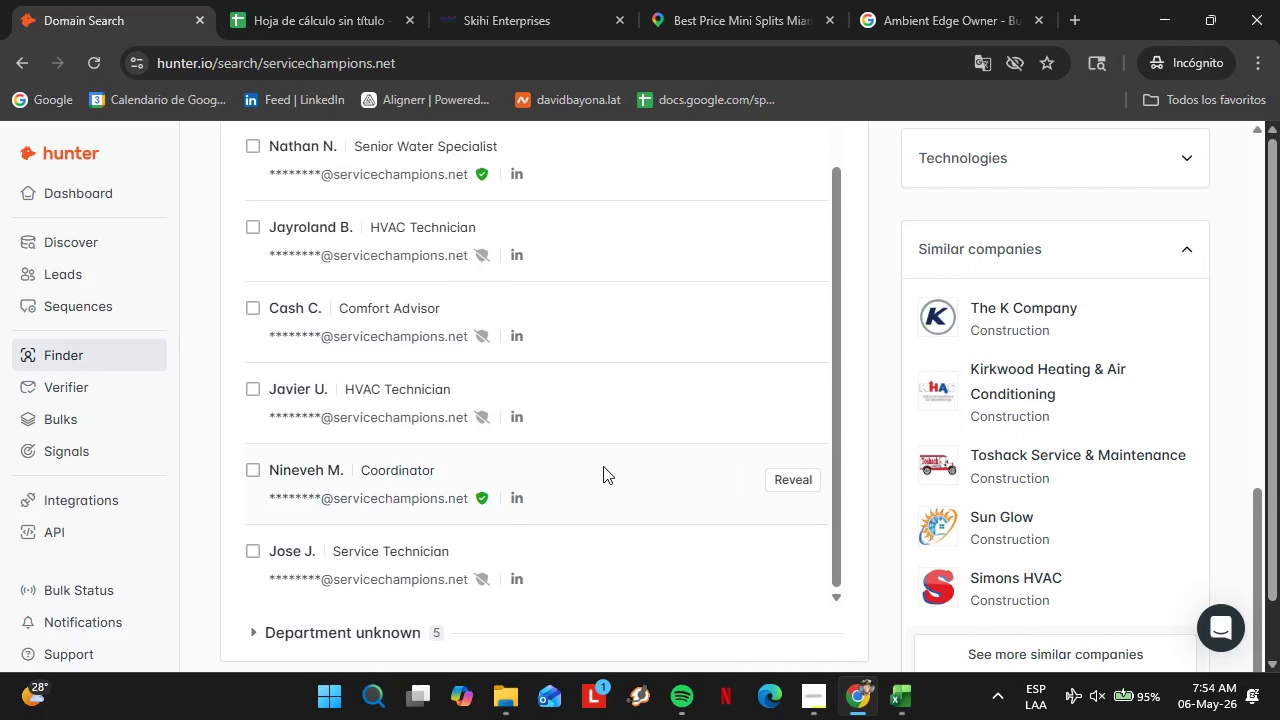 
wait(10.88)
 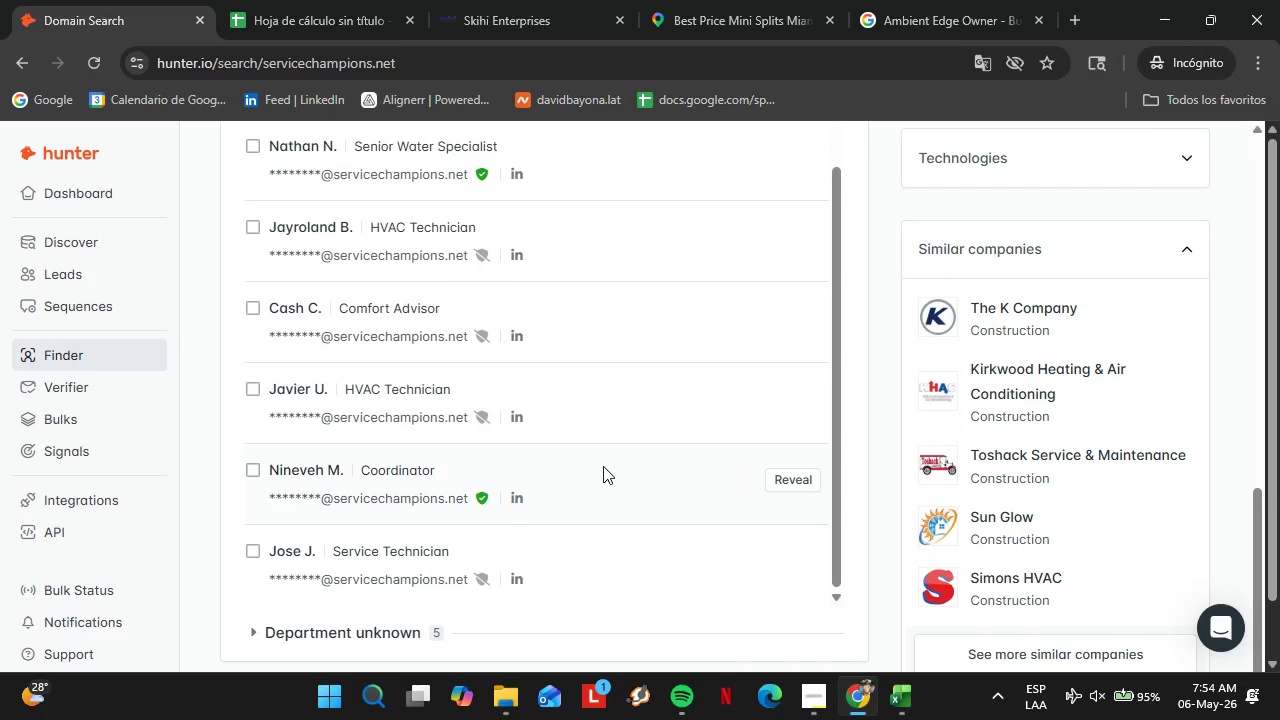 
scroll: coordinate [603, 466], scroll_direction: down, amount: 1.0
 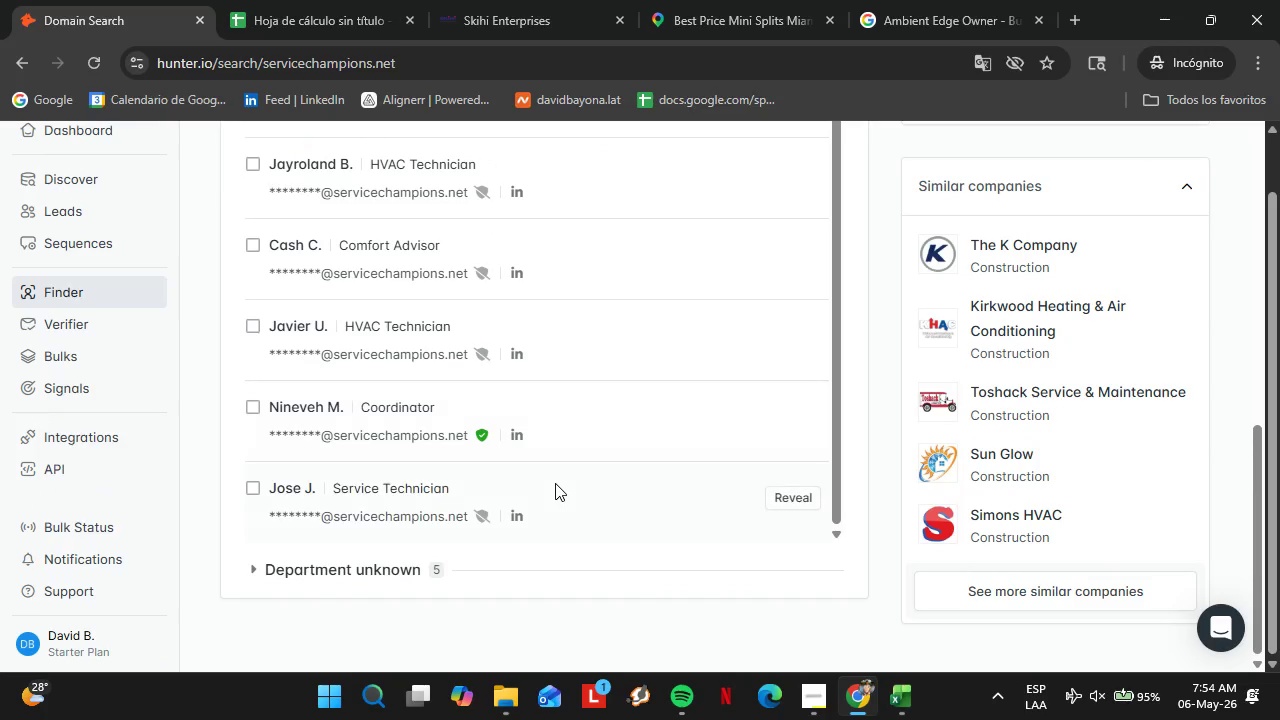 
scroll: coordinate [594, 488], scroll_direction: up, amount: 14.0
 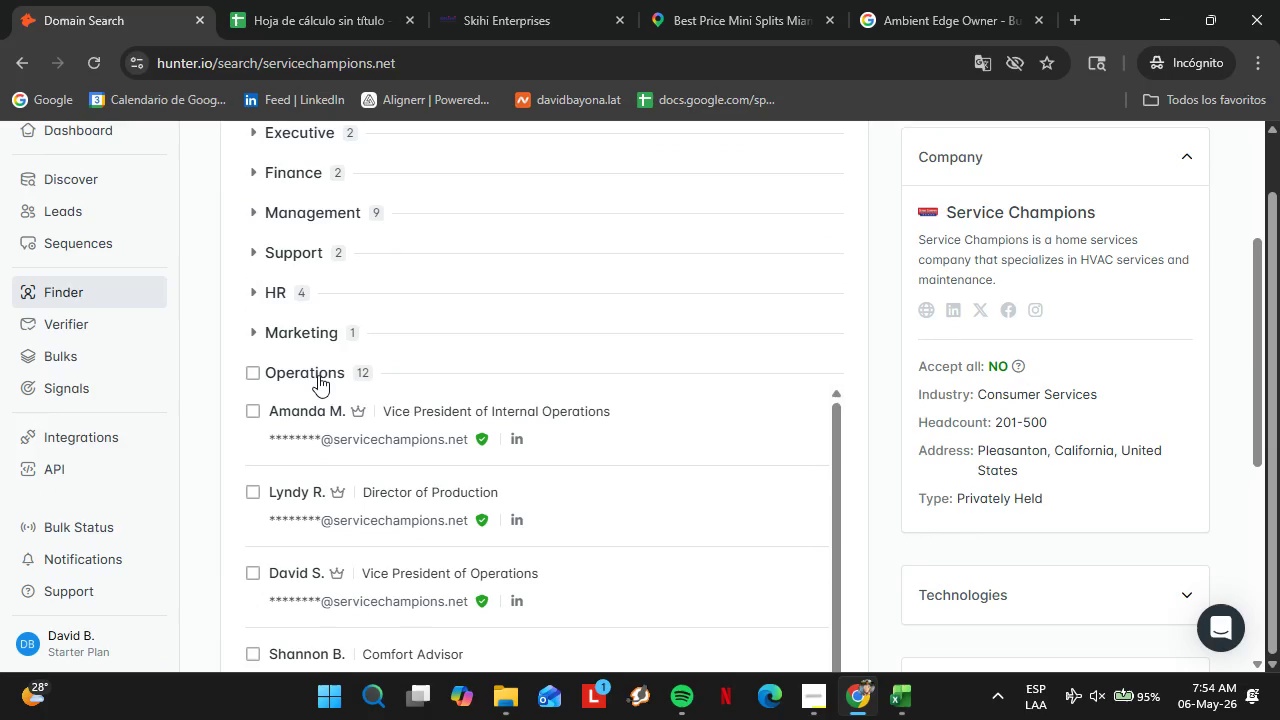 
left_click([318, 375])
 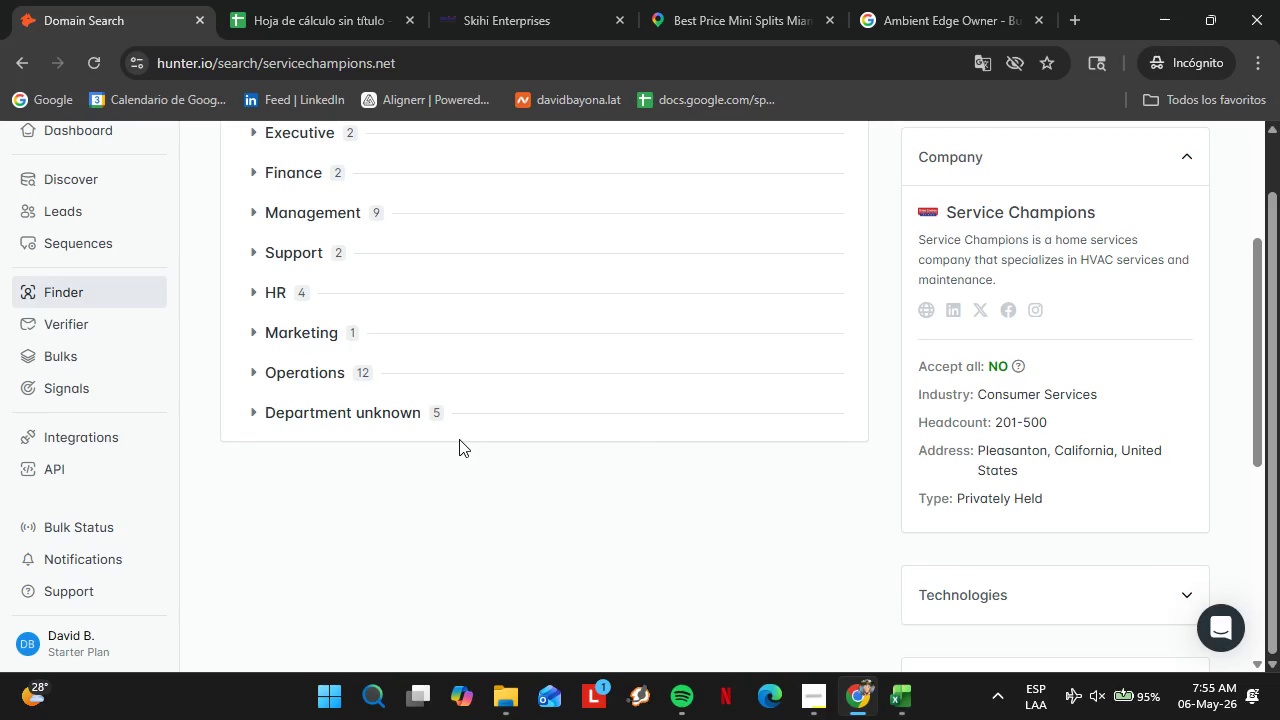 
wait(30.42)
 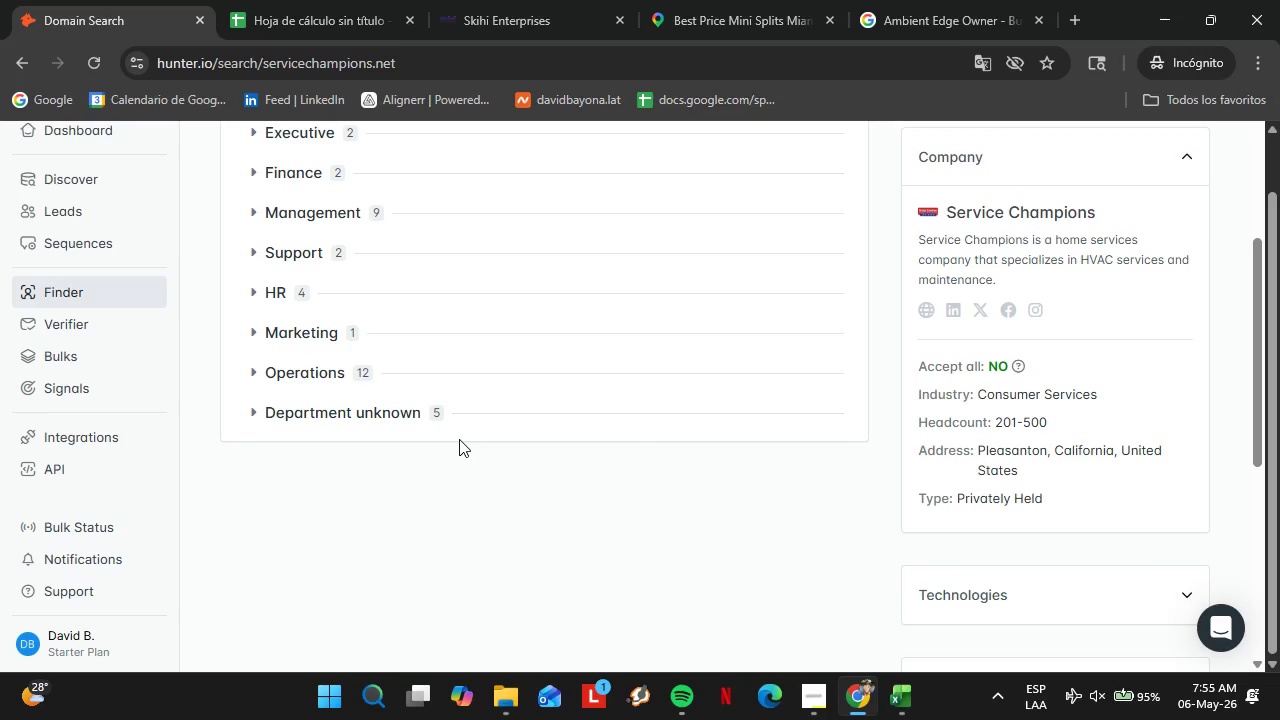 
left_click([292, 374])
 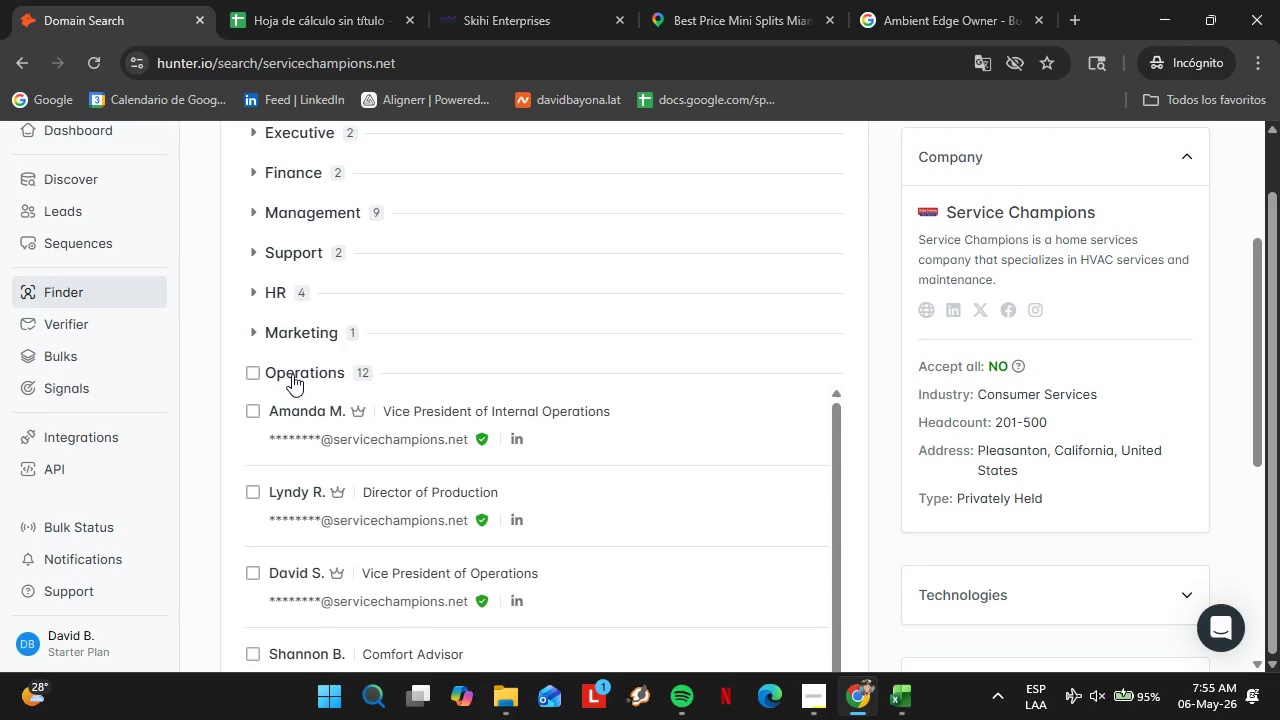 
left_click([292, 374])
 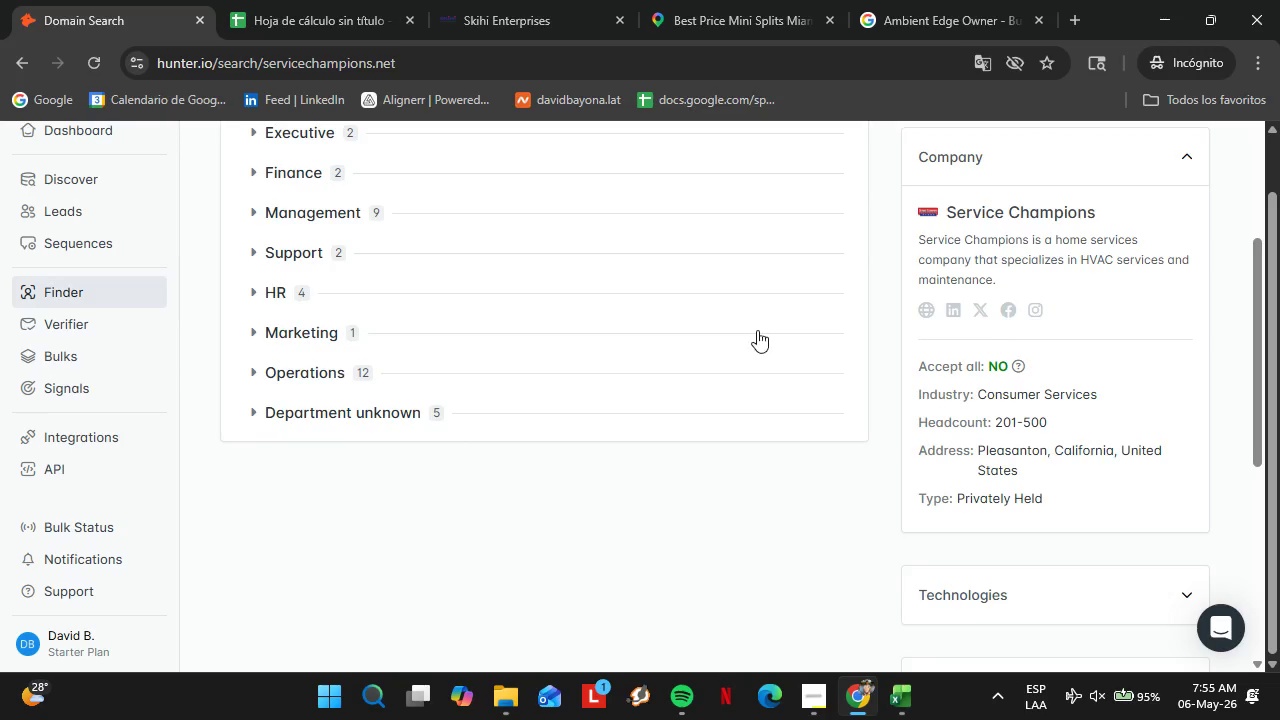 
scroll: coordinate [758, 331], scroll_direction: up, amount: 2.0
 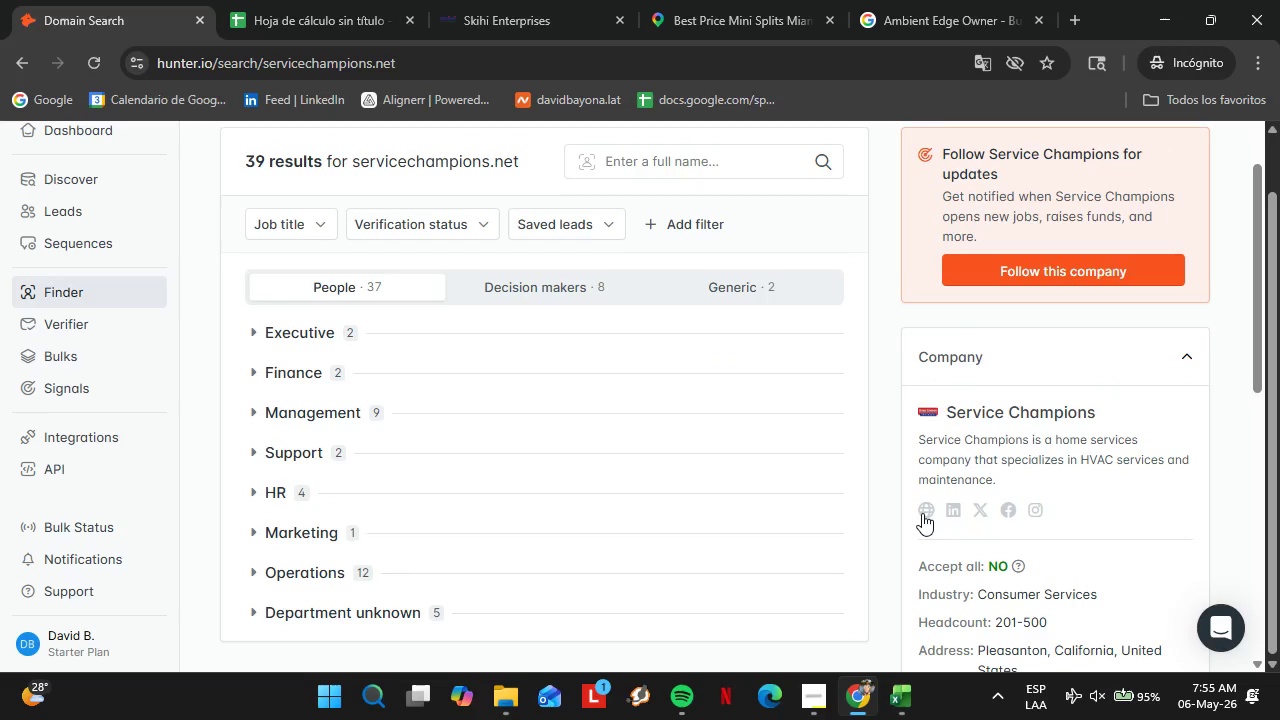 
left_click([922, 513])
 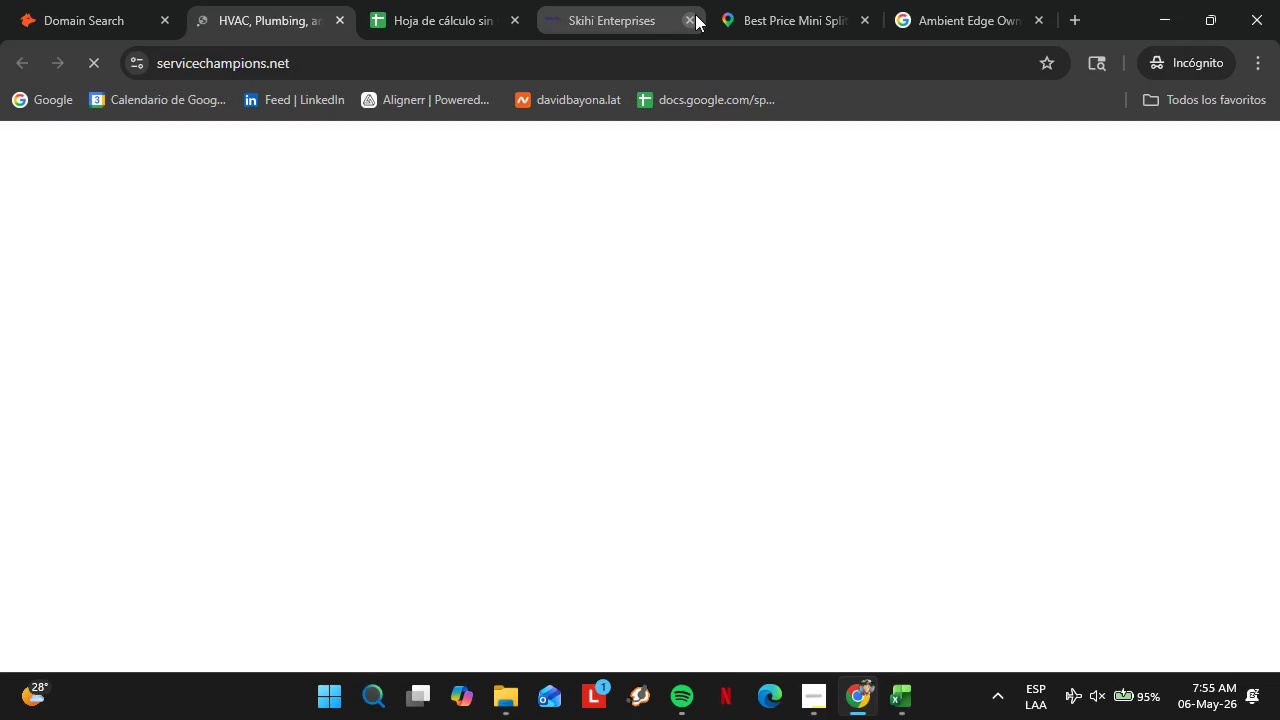 
left_click([695, 14])
 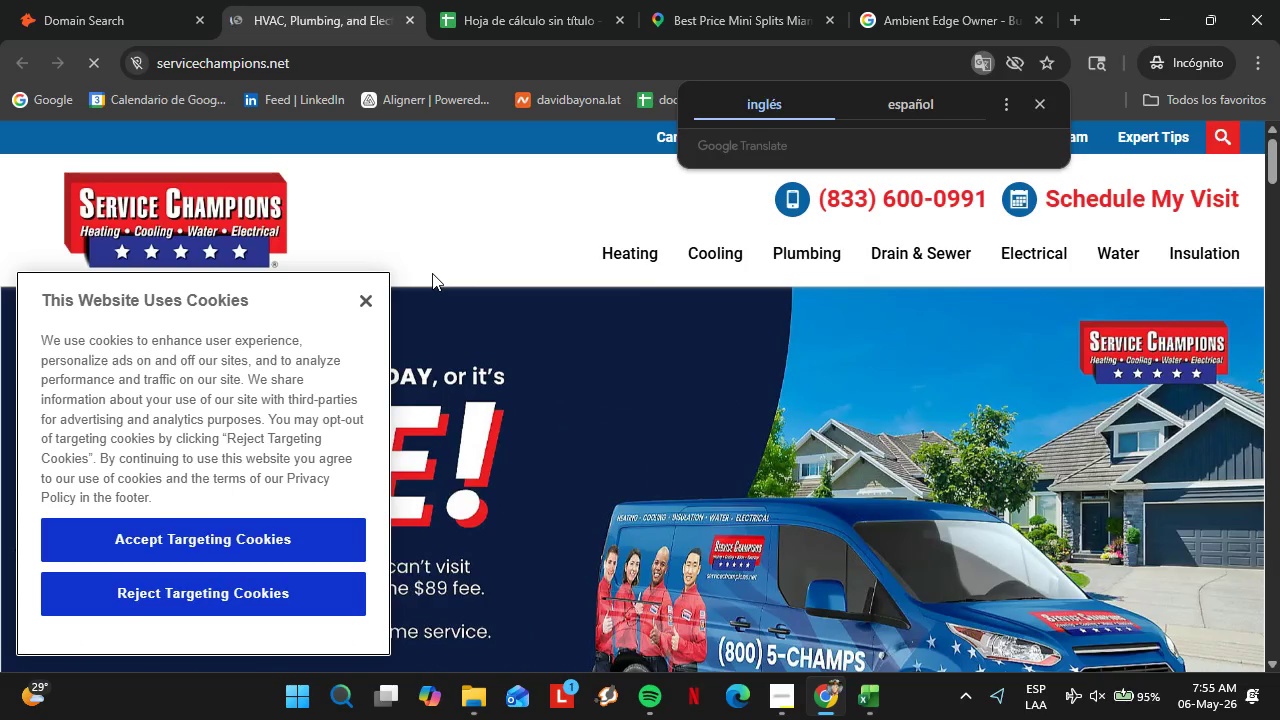 
wait(22.88)
 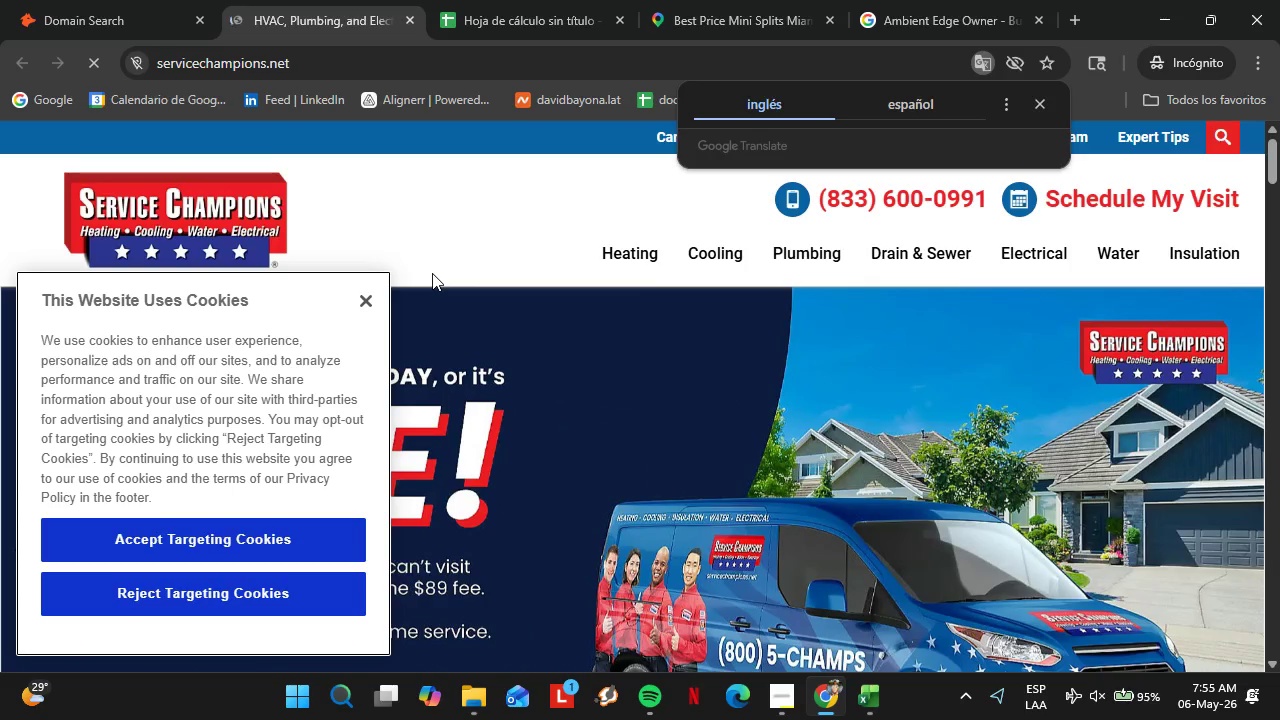 
left_click([366, 305])
 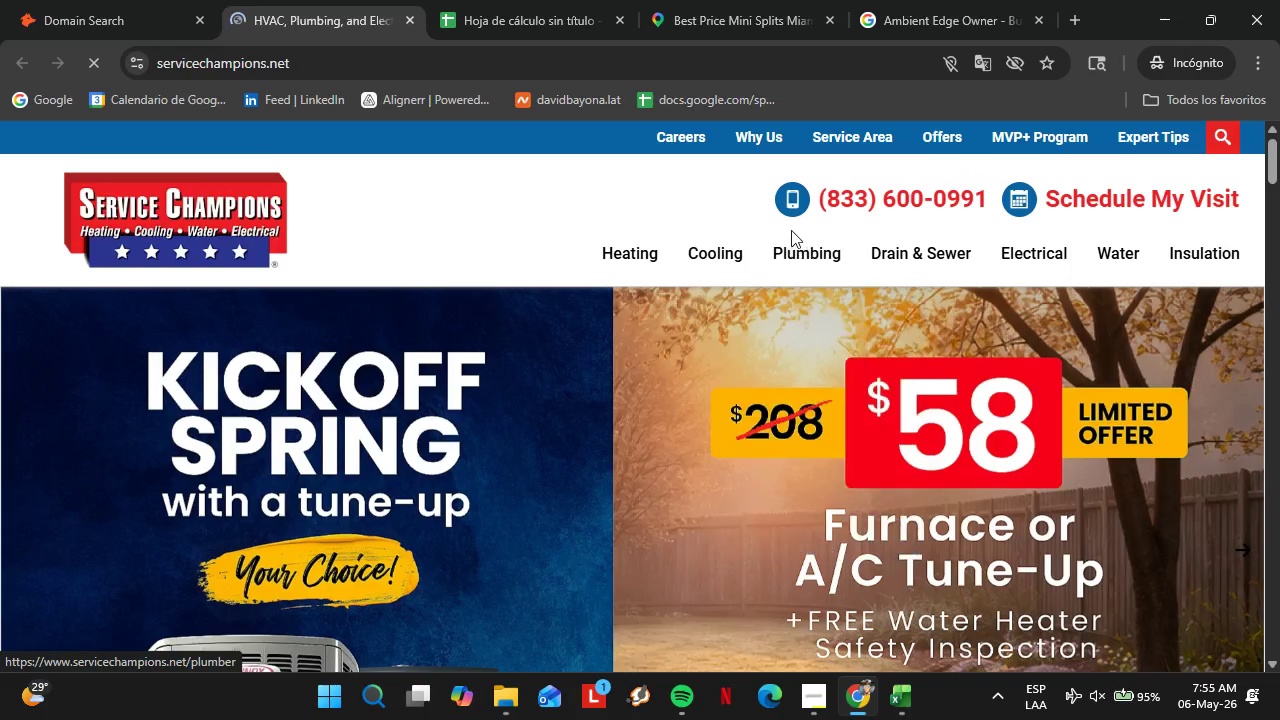 
mouse_move([802, 260])
 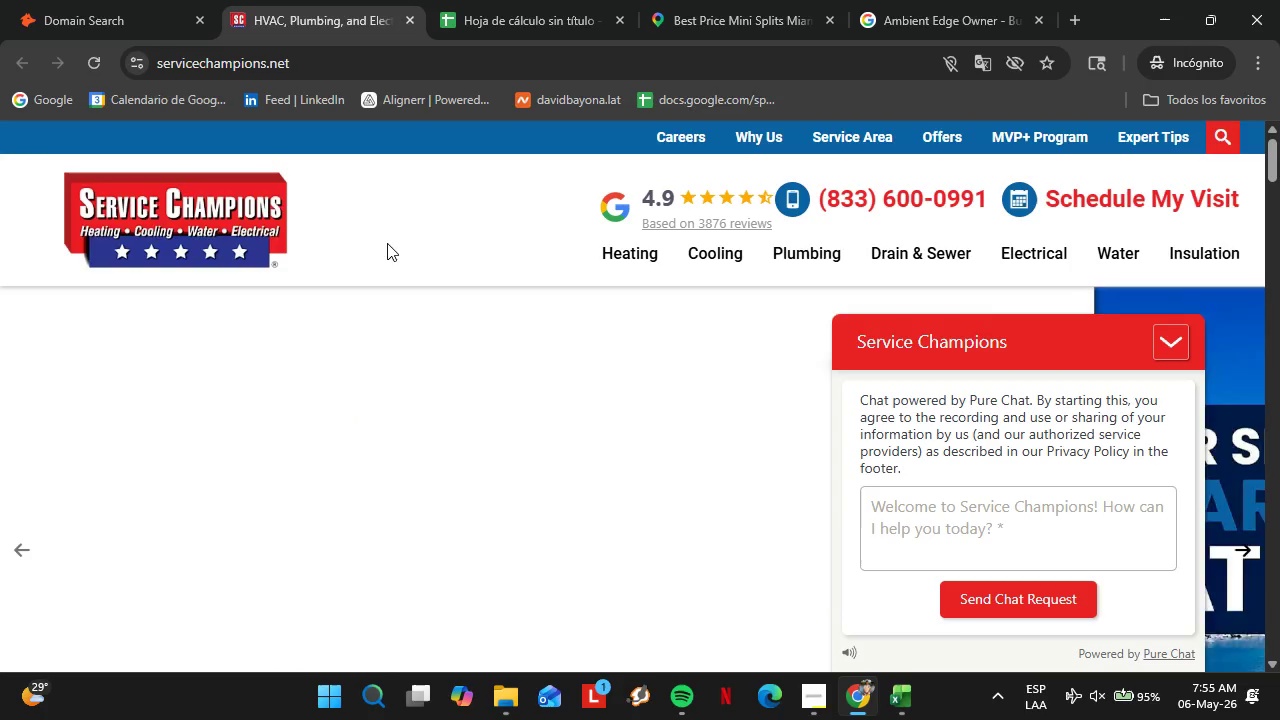 
wait(25.03)
 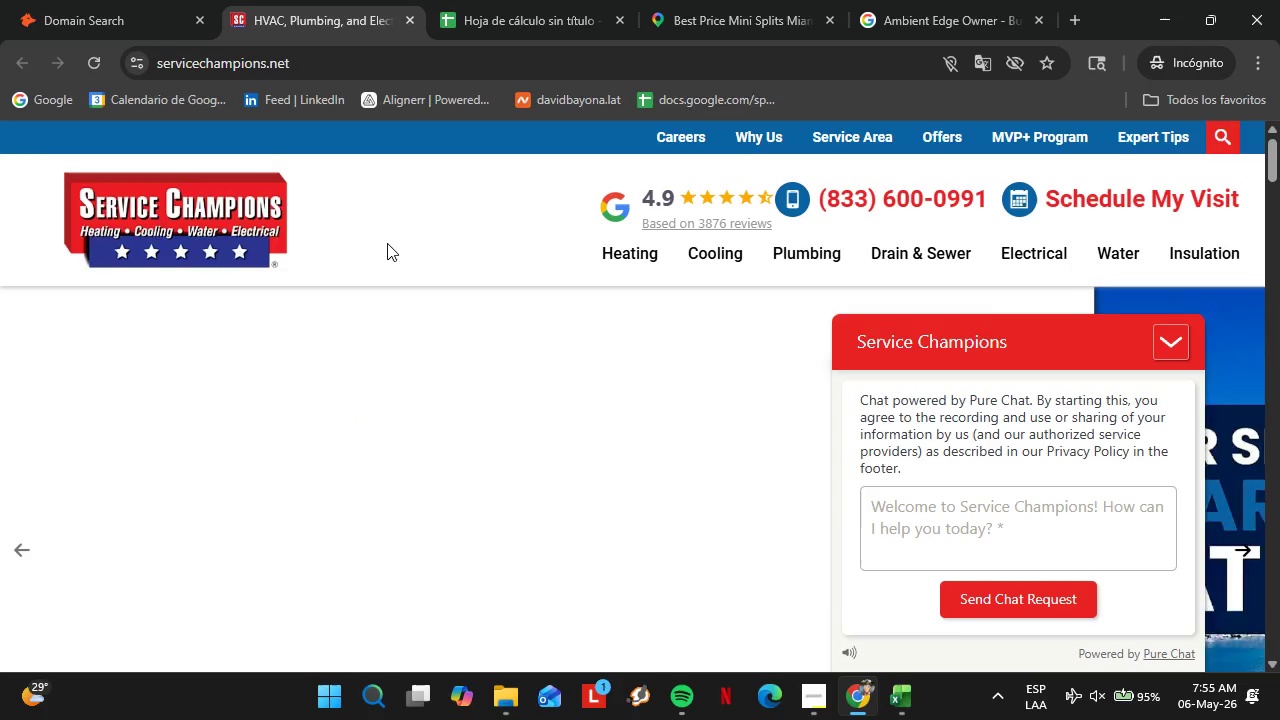 
mouse_move([665, 278])
 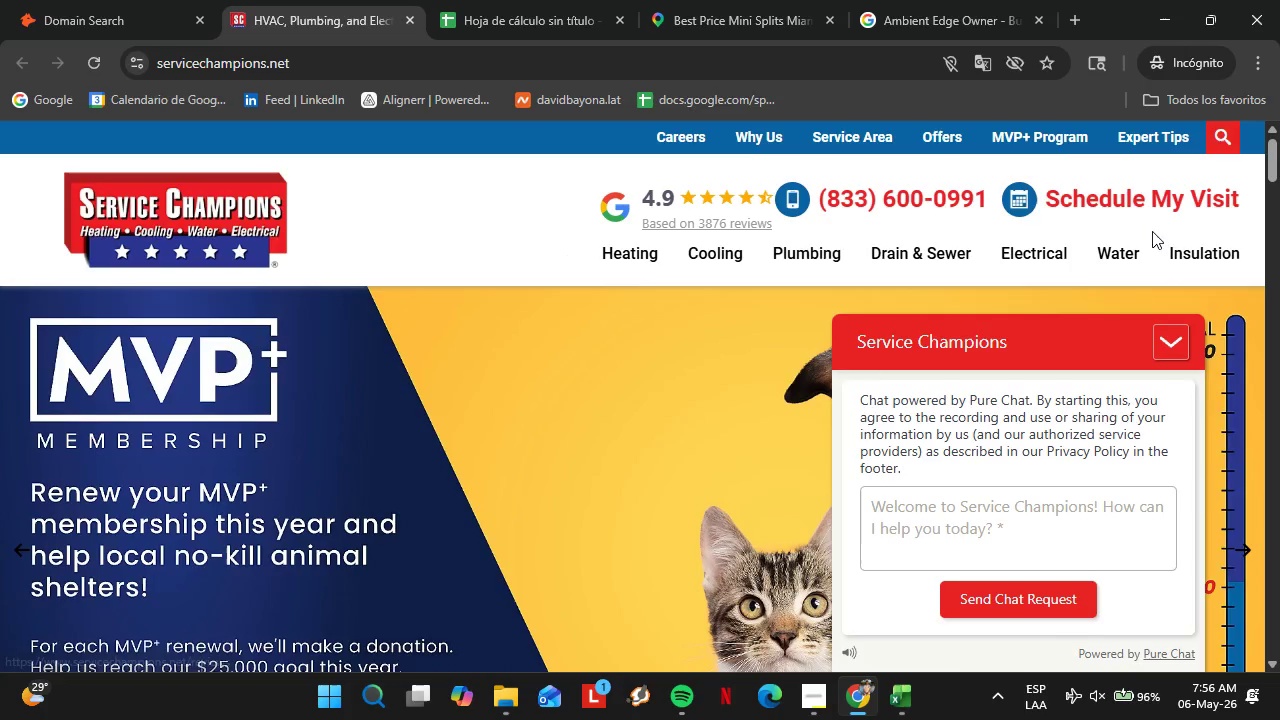 
left_click([1179, 342])
 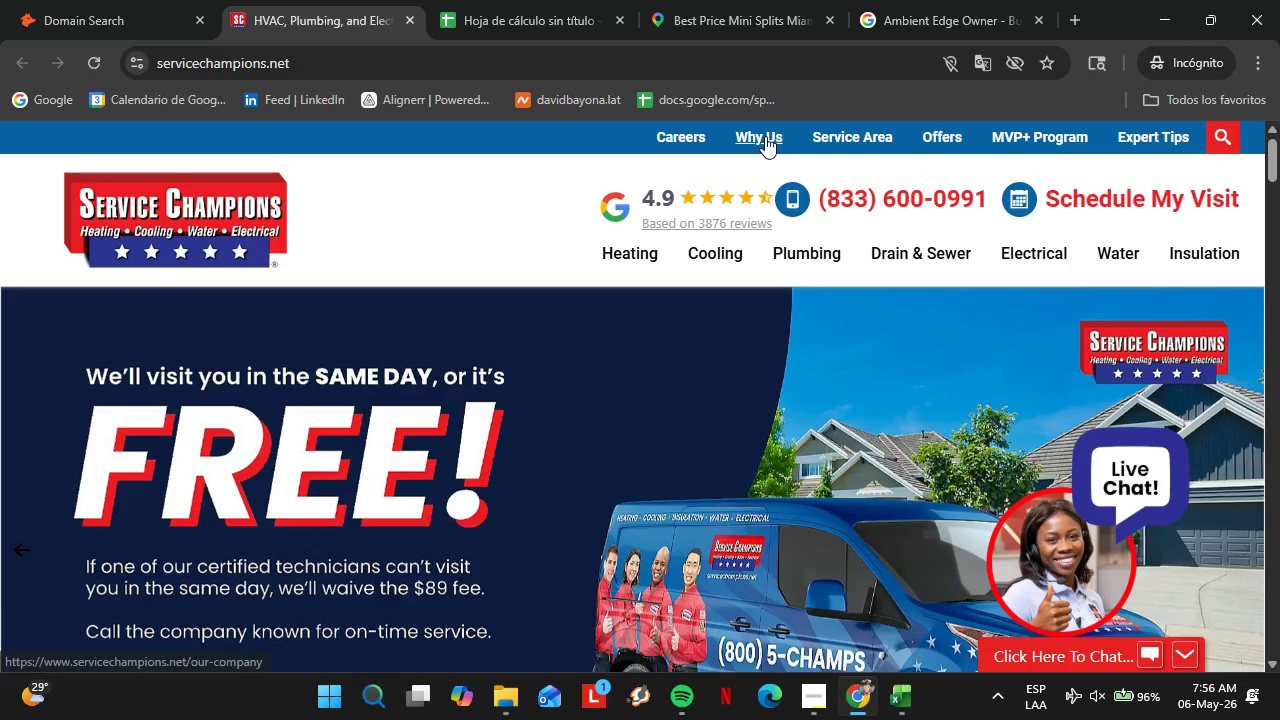 
scroll: coordinate [923, 348], scroll_direction: down, amount: 10.0
 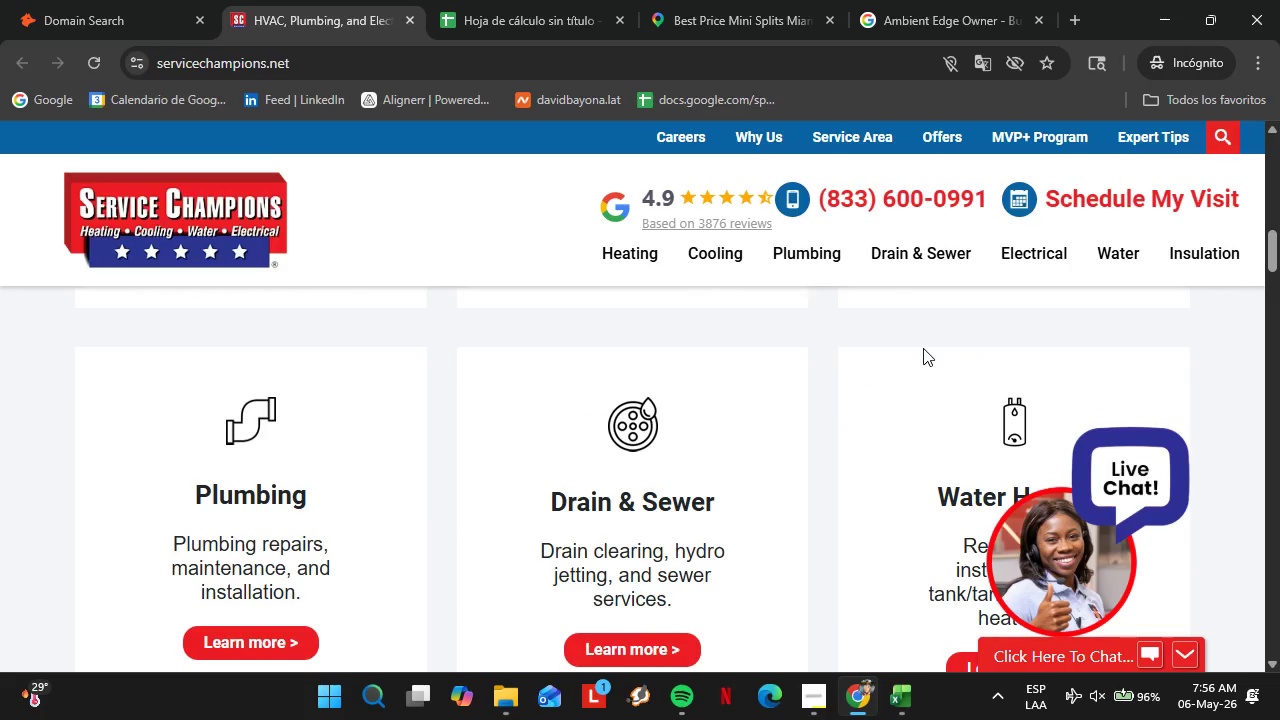 
wait(9.38)
 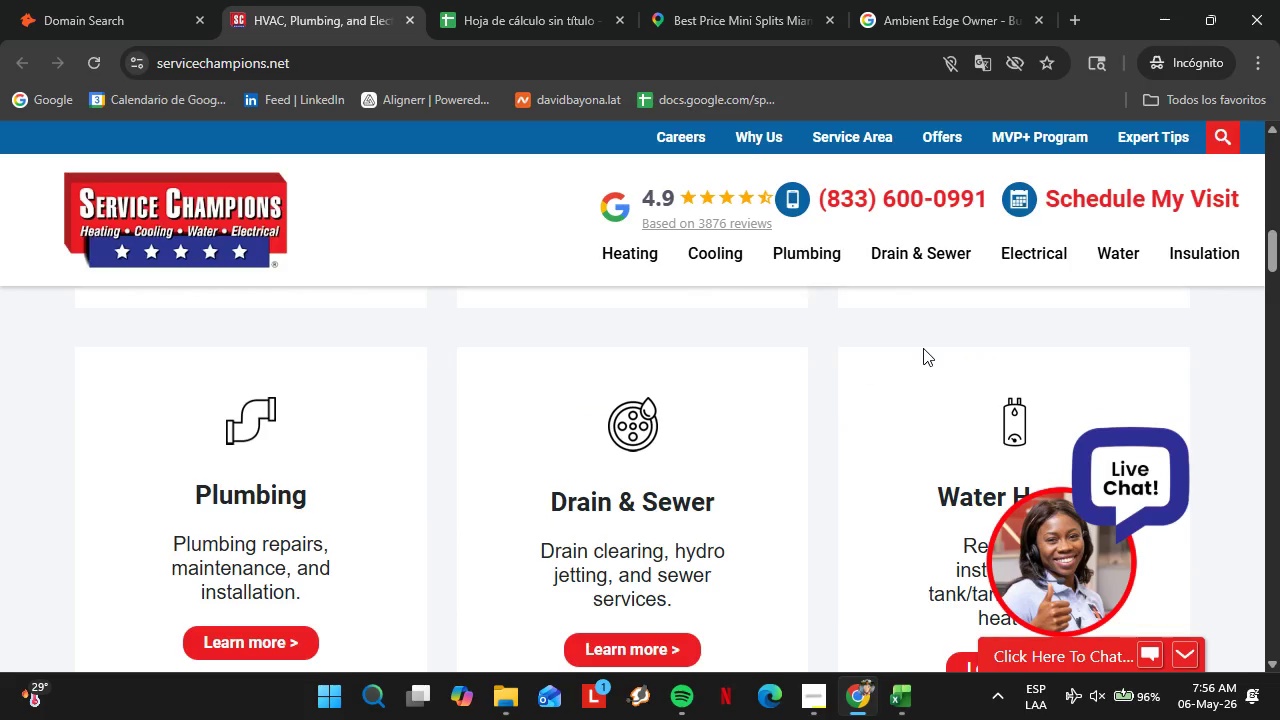 
scroll: coordinate [736, 455], scroll_direction: down, amount: 16.0
 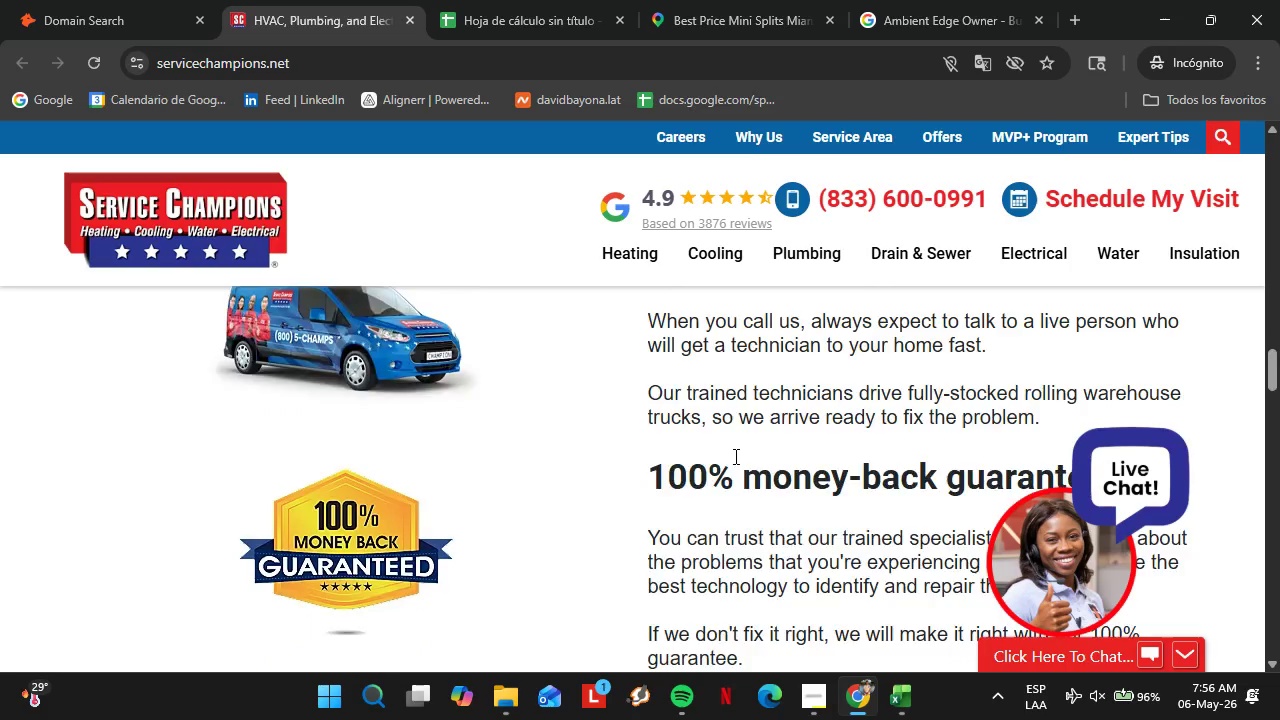 
scroll: coordinate [726, 460], scroll_direction: down, amount: 3.0
 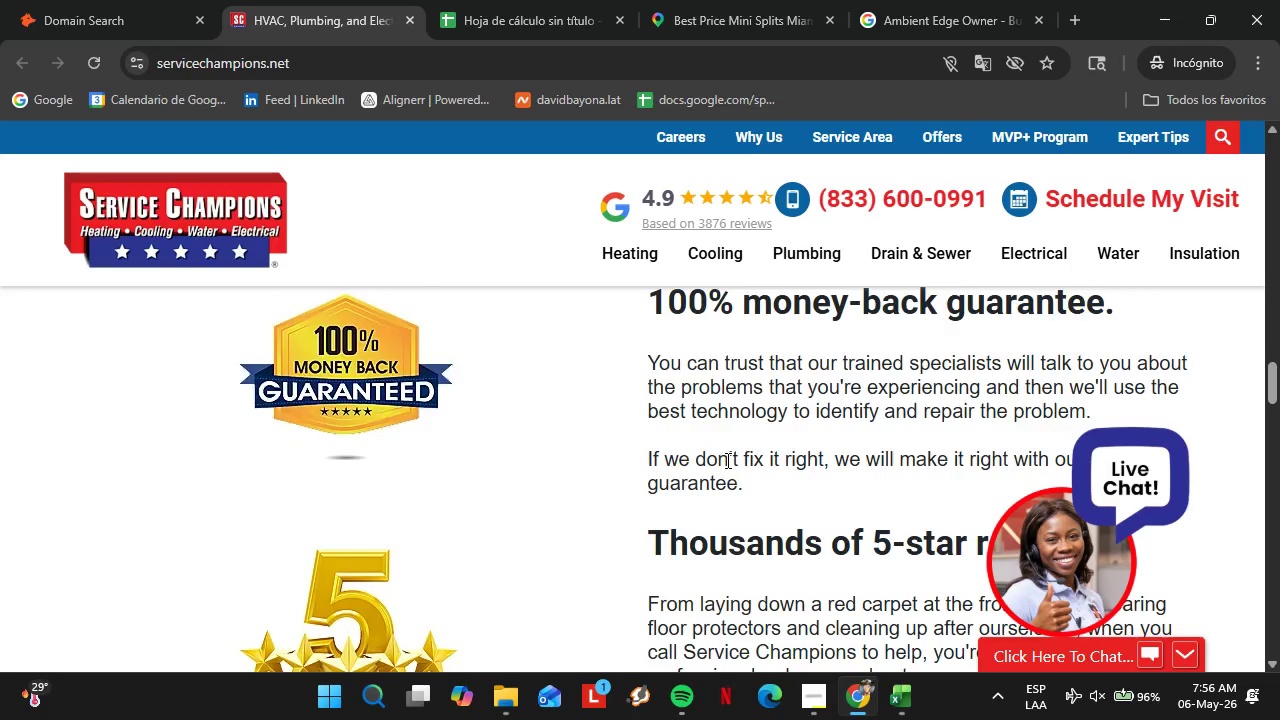 
scroll: coordinate [726, 460], scroll_direction: none, amount: 0.0
 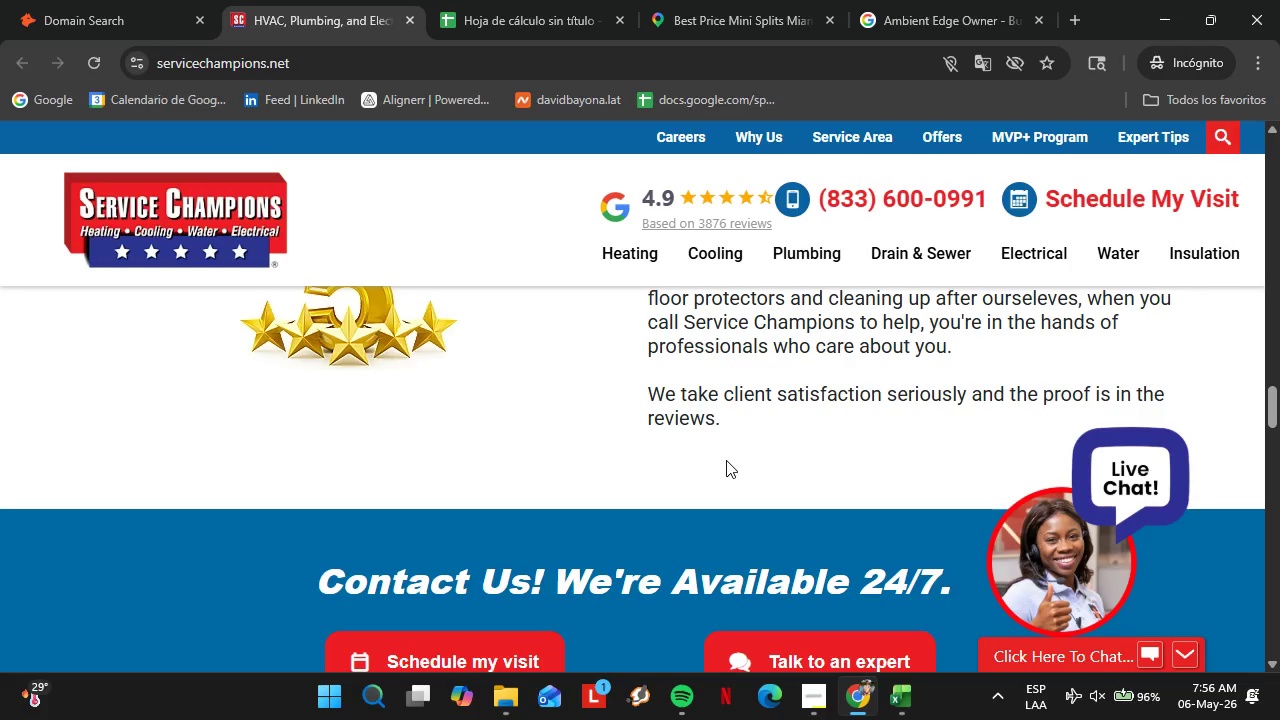 
scroll: coordinate [726, 460], scroll_direction: down, amount: 15.0
 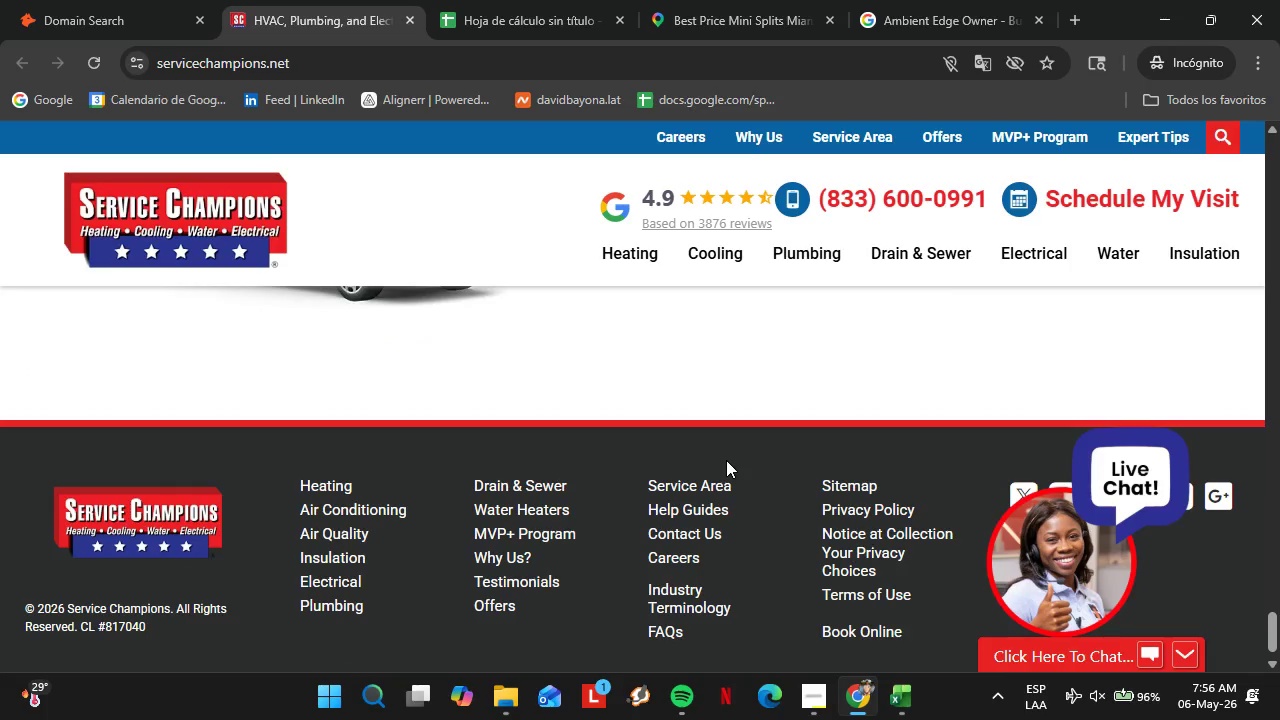 
scroll: coordinate [726, 460], scroll_direction: up, amount: 7.0
 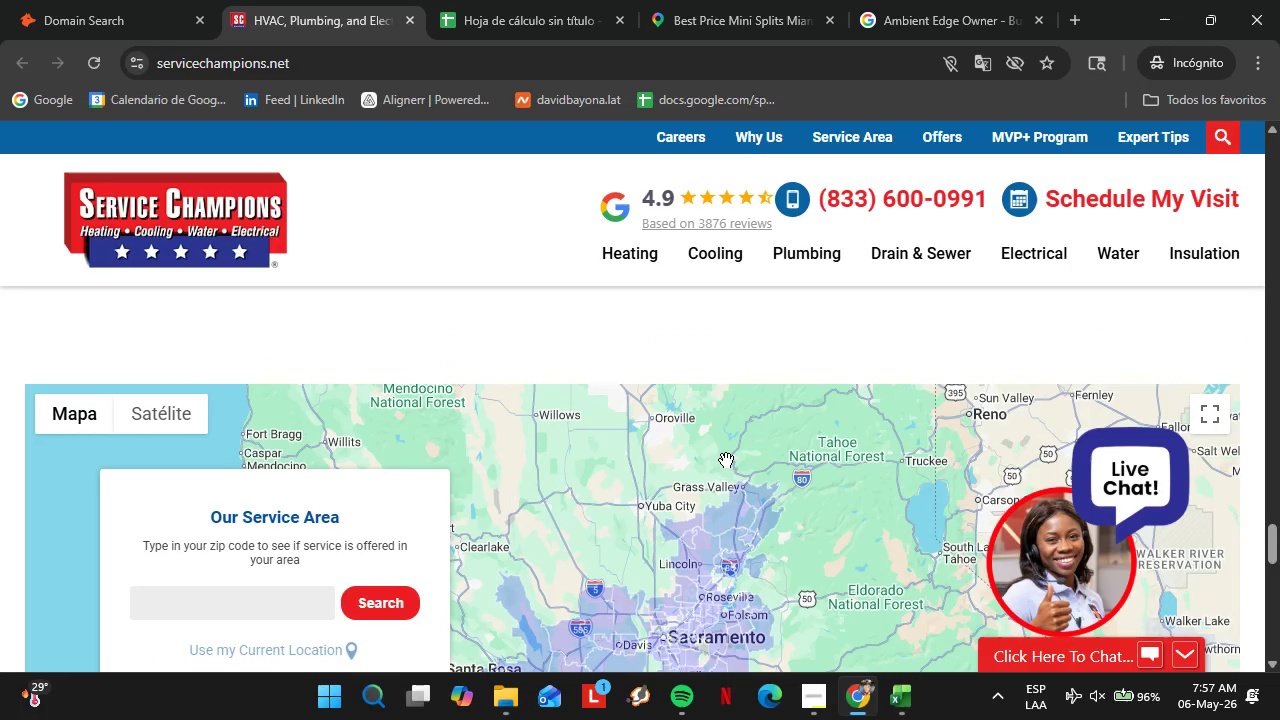 
wait(7.19)
 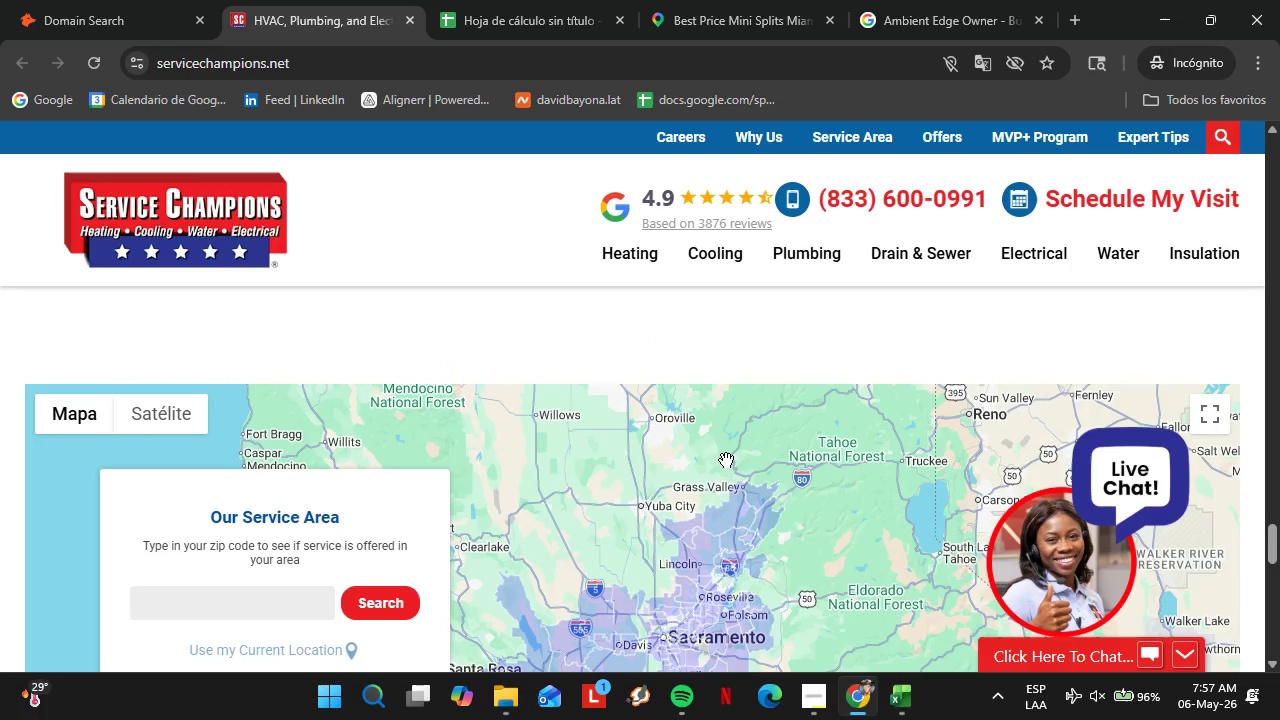 
scroll: coordinate [726, 460], scroll_direction: up, amount: 1.0
 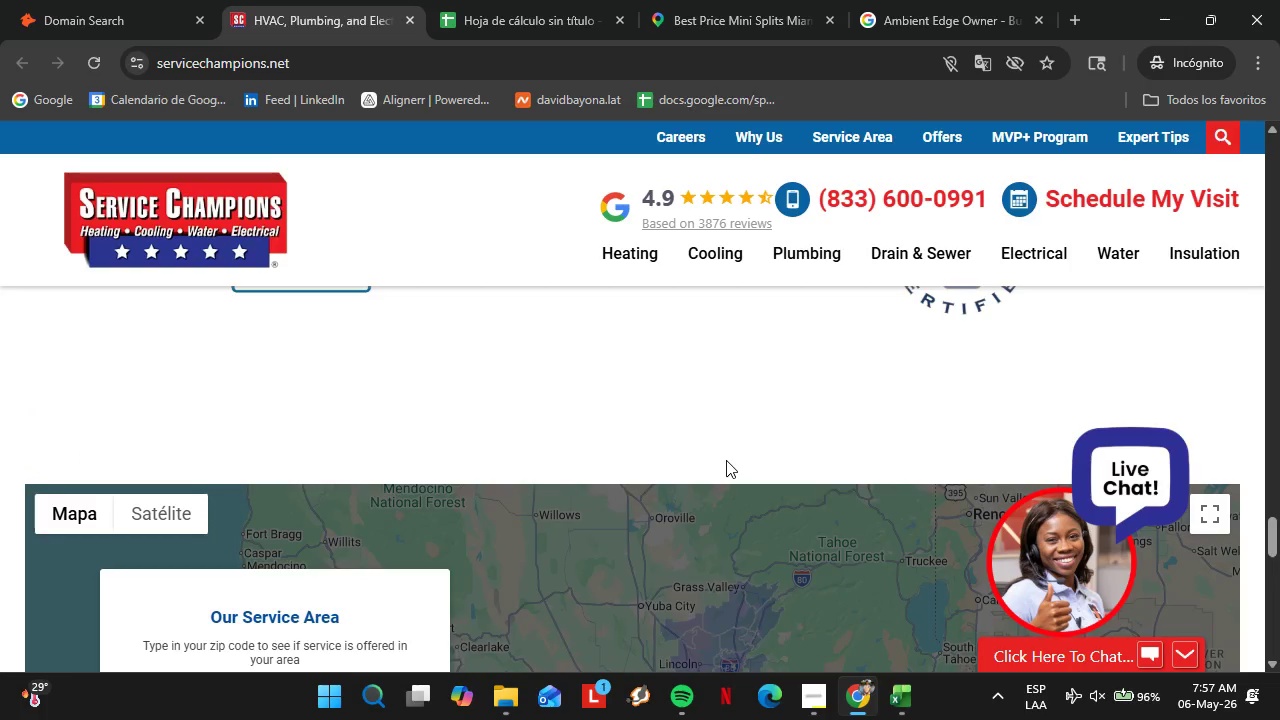 
scroll: coordinate [726, 460], scroll_direction: down, amount: 18.0
 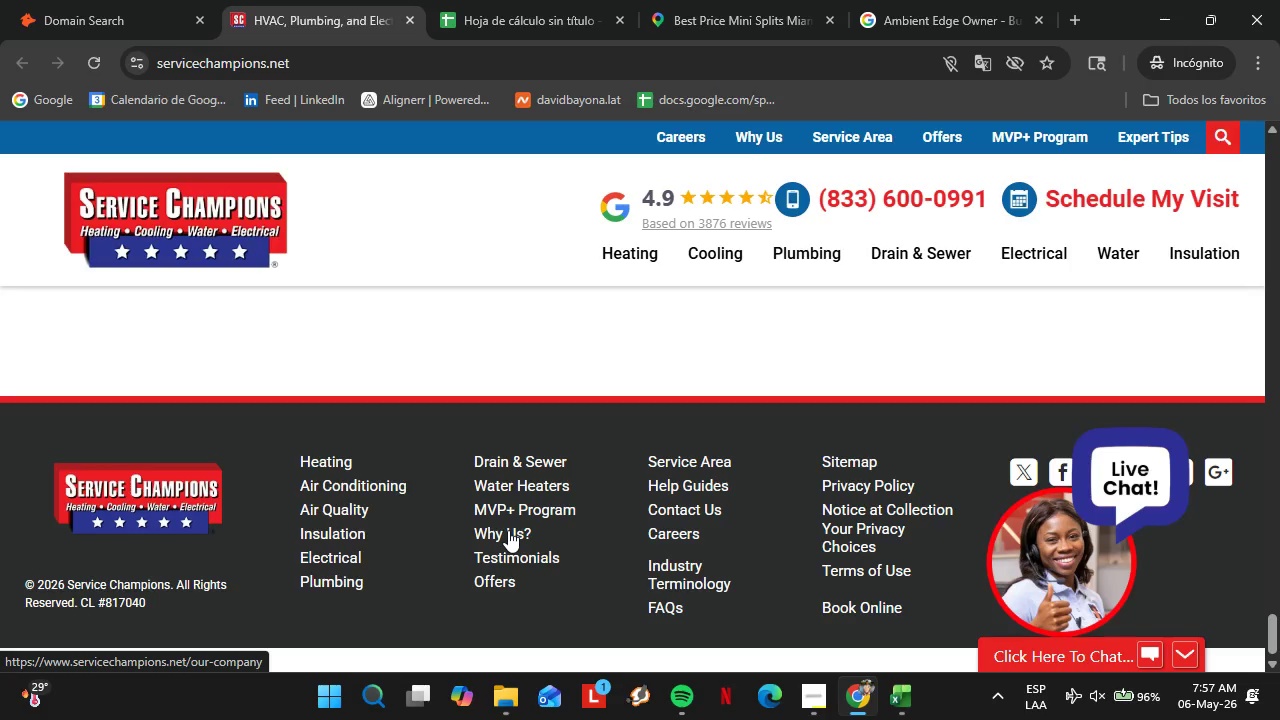 
wait(5.72)
 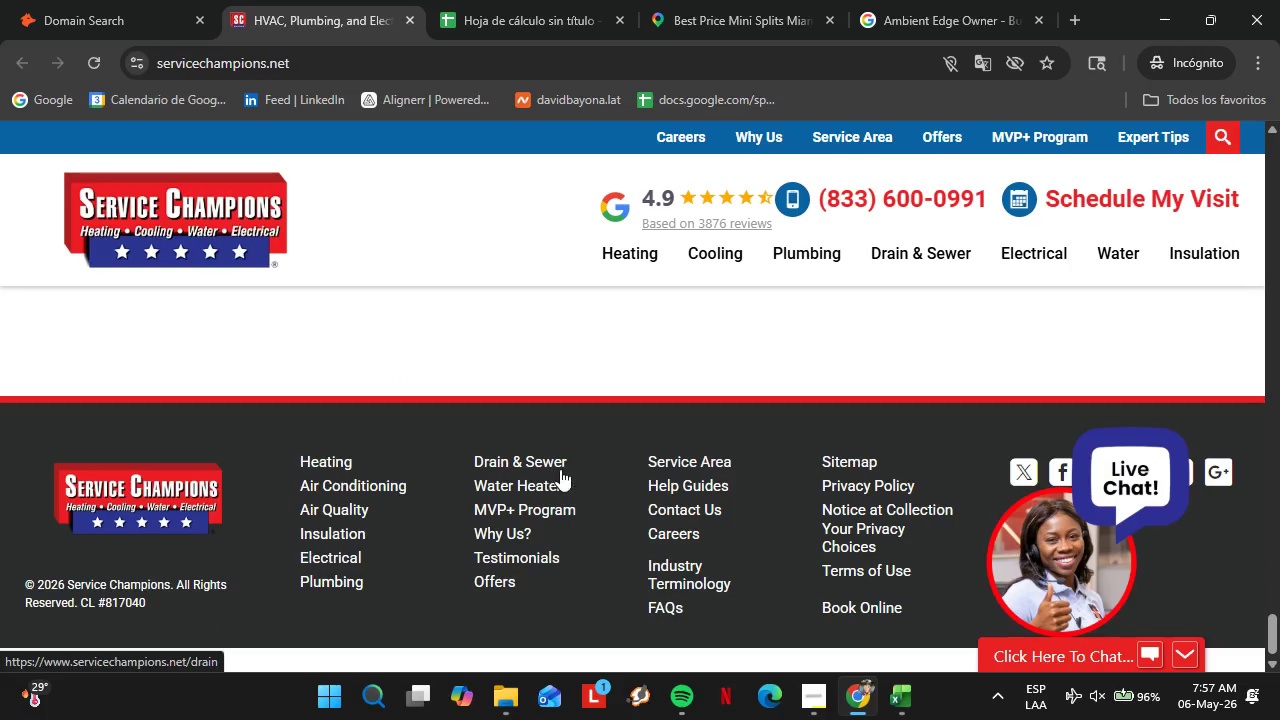 
left_click([508, 530])
 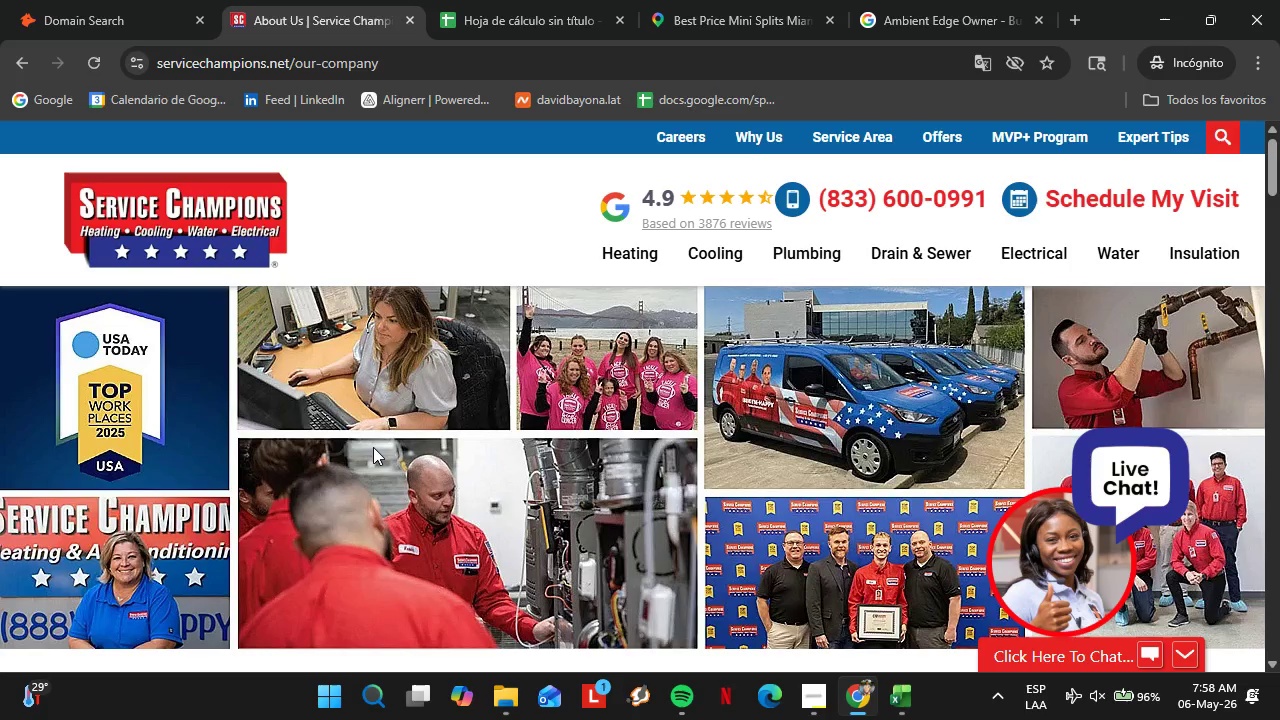 
wait(84.89)
 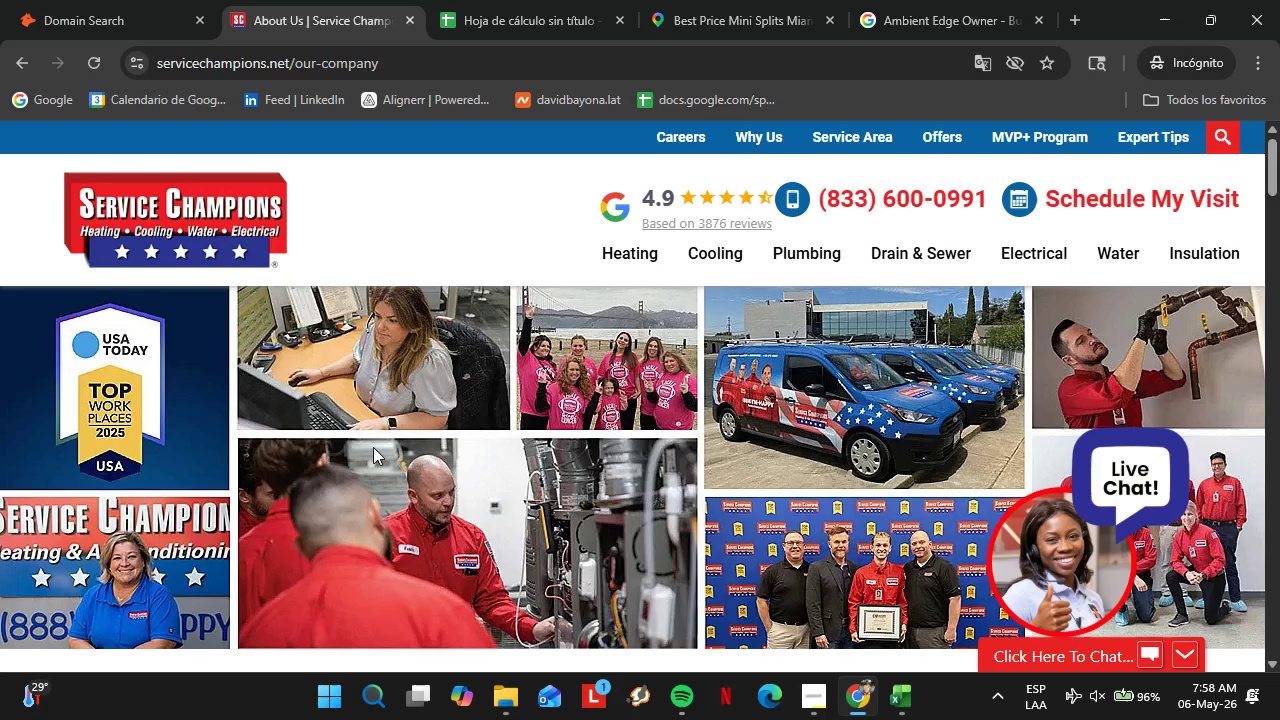 
scroll: coordinate [544, 413], scroll_direction: down, amount: 20.0
 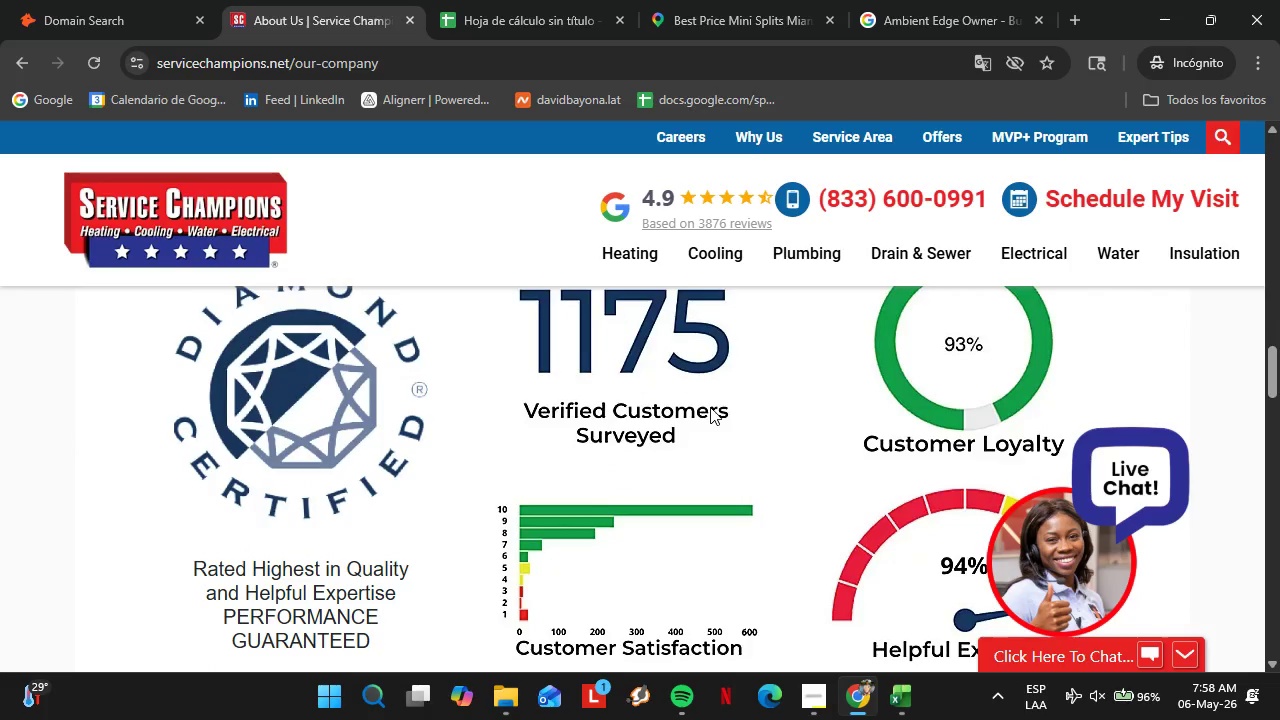 
scroll: coordinate [710, 407], scroll_direction: down, amount: 5.0
 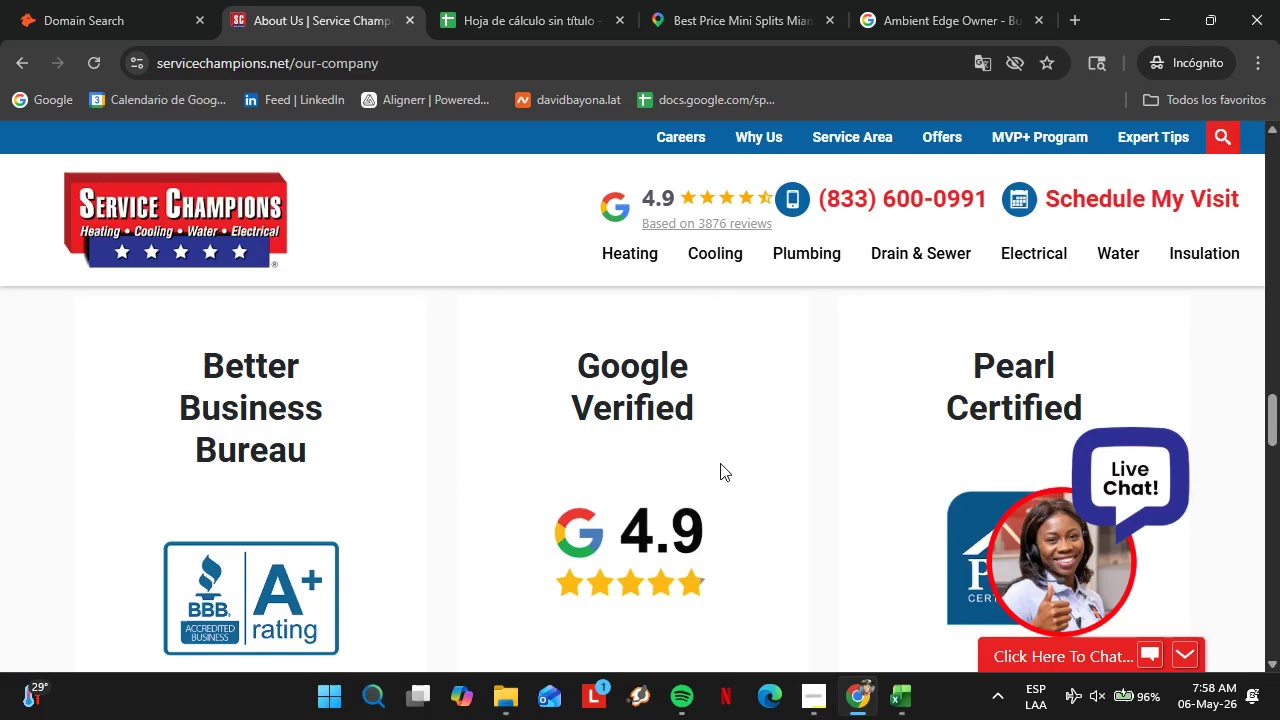 
scroll: coordinate [688, 425], scroll_direction: up, amount: 1.0
 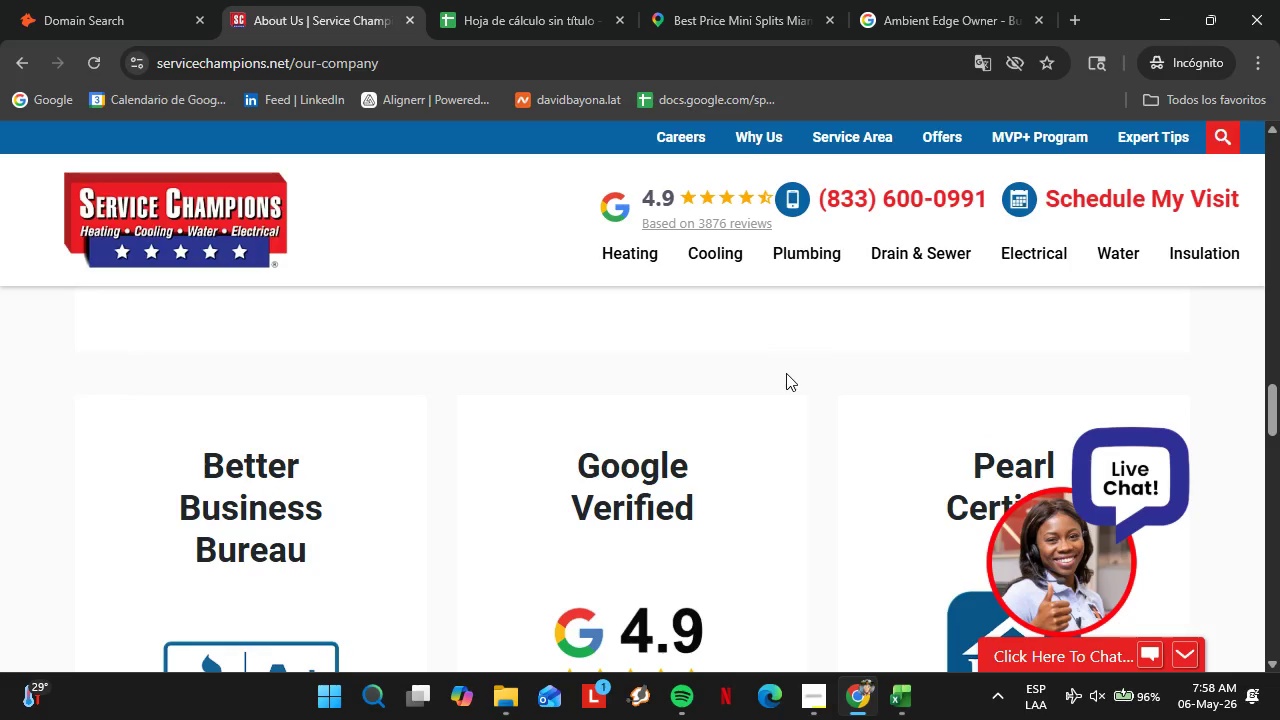 
left_click([96, 0])
 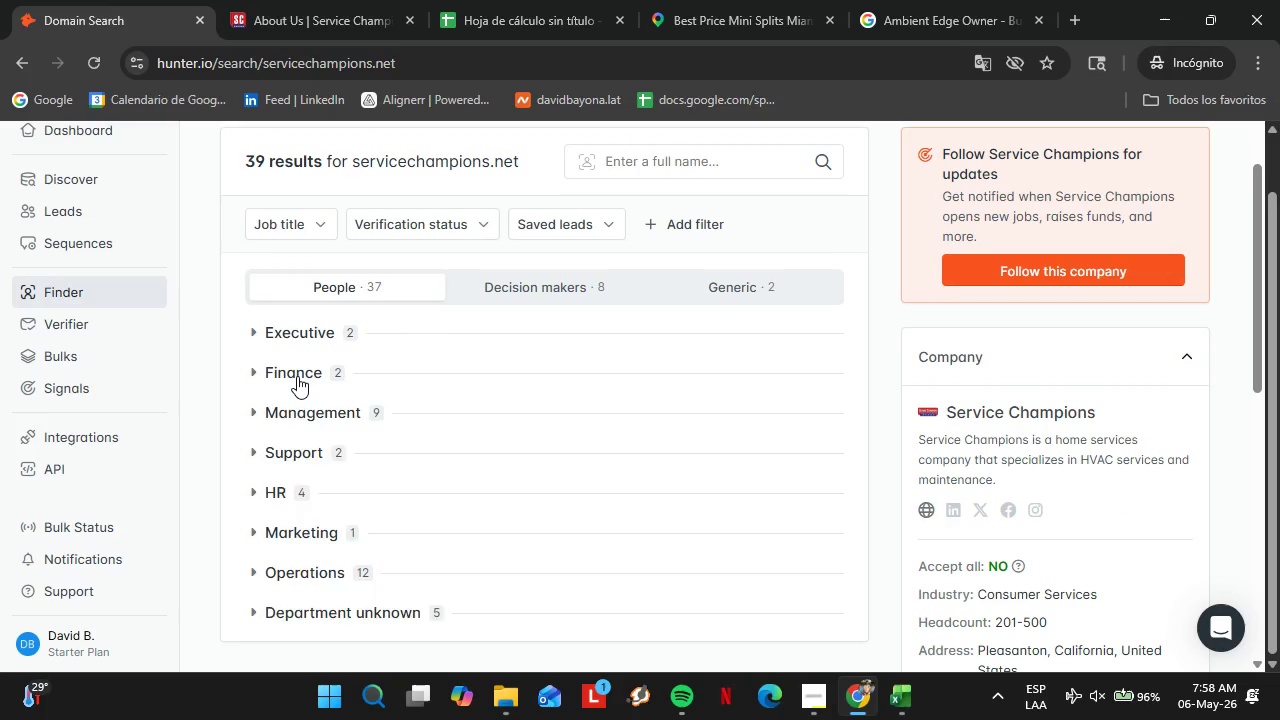 
scroll: coordinate [780, 379], scroll_direction: up, amount: 3.0
 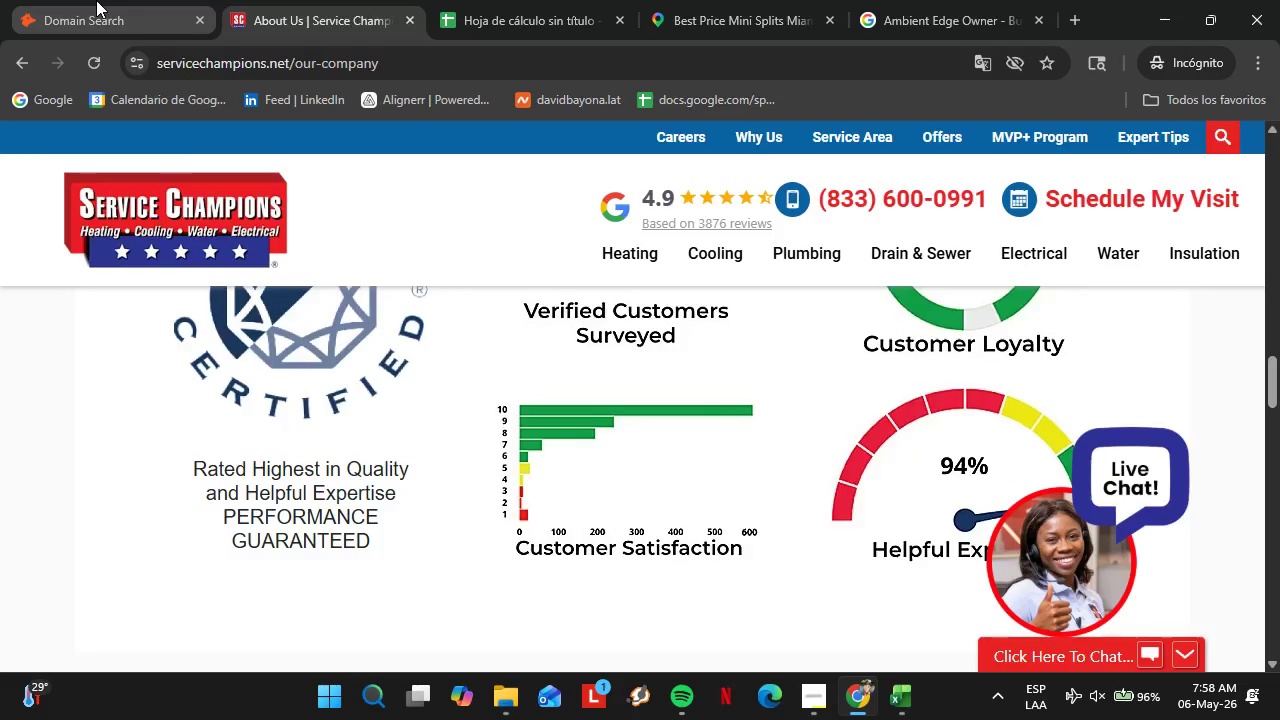 
double_click([297, 376])
 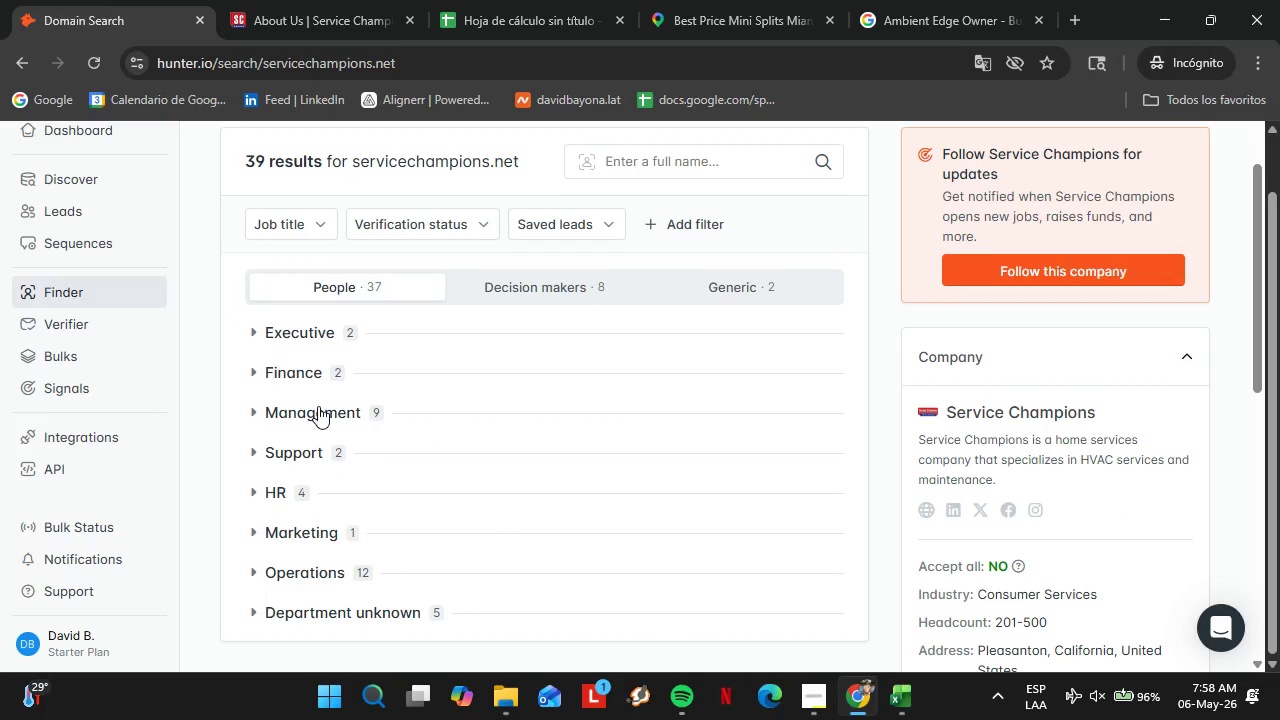 
left_click([318, 406])
 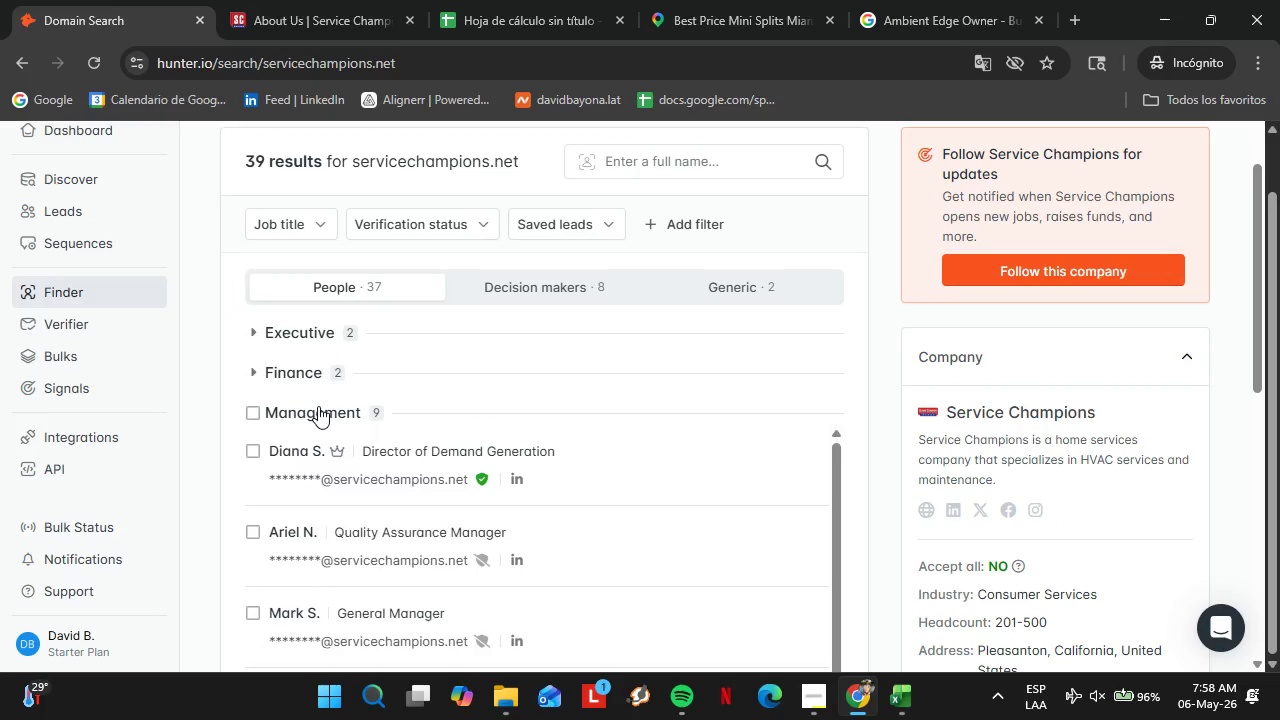 
left_click([318, 406])
 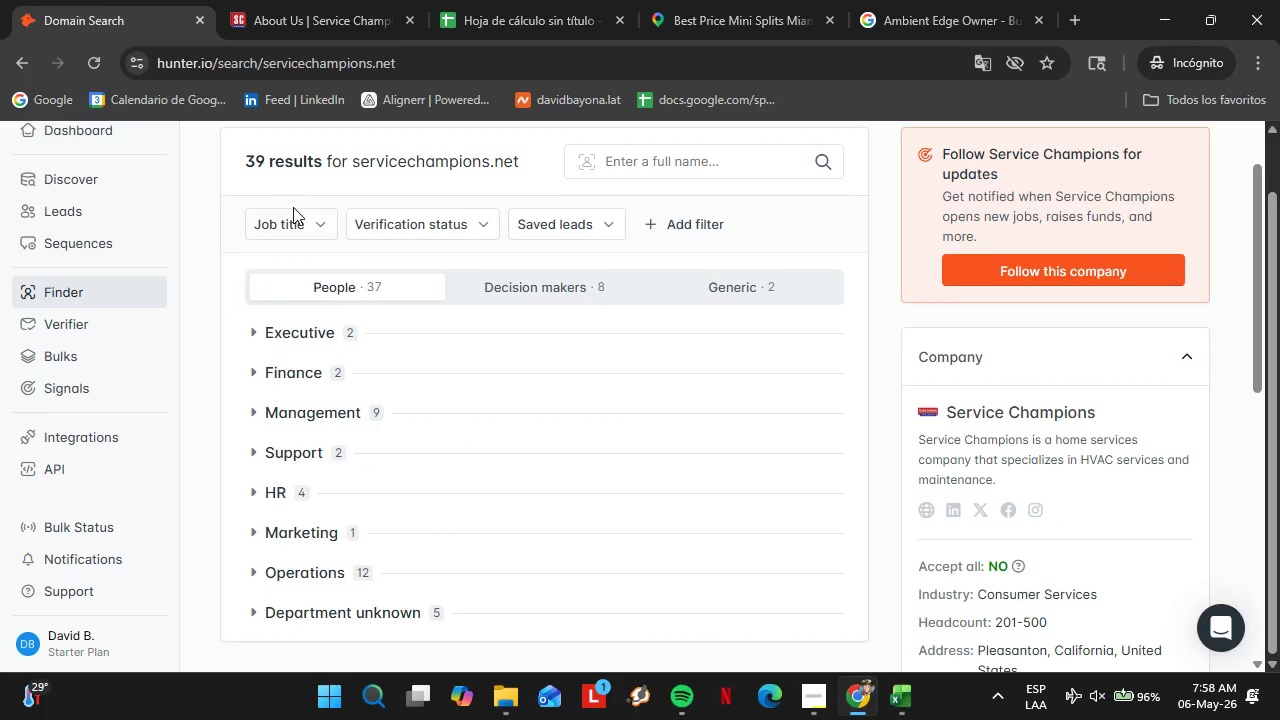 
left_click([293, 207])
 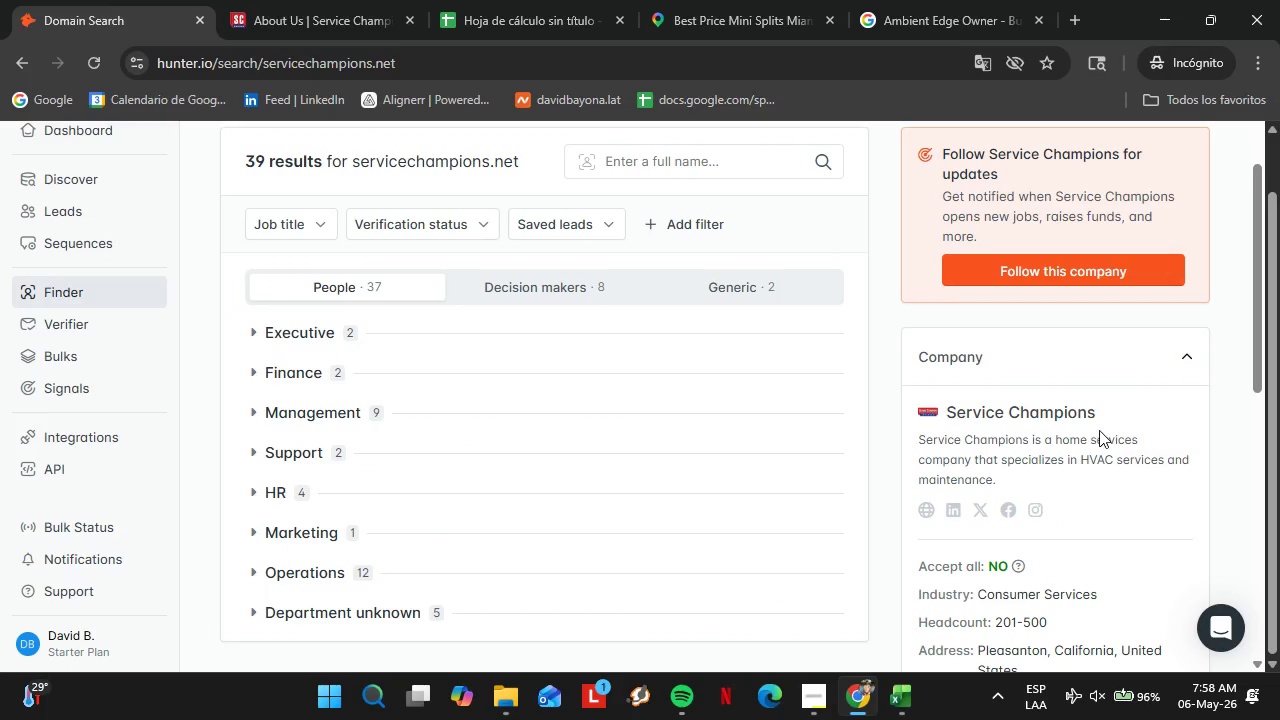 
left_click_drag(start_coordinate=[1102, 418], to_coordinate=[947, 415])
 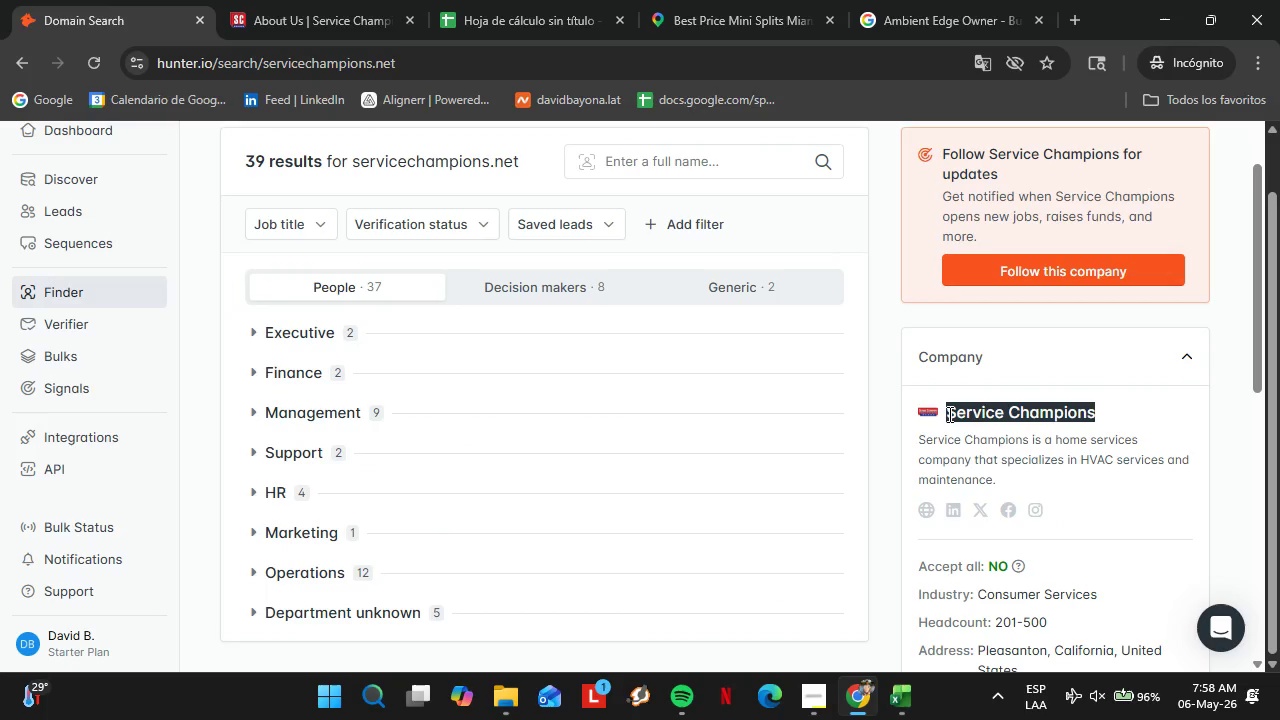 
key(Control+C)
 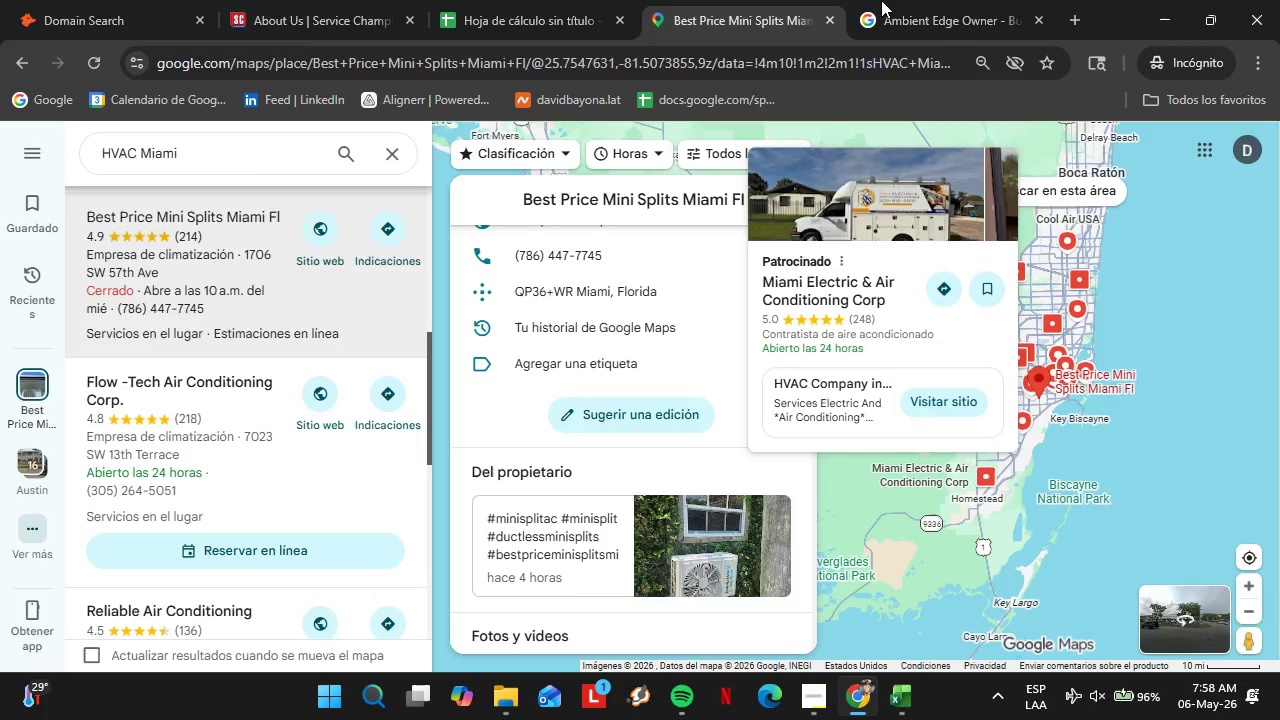 
double_click([896, 0])
 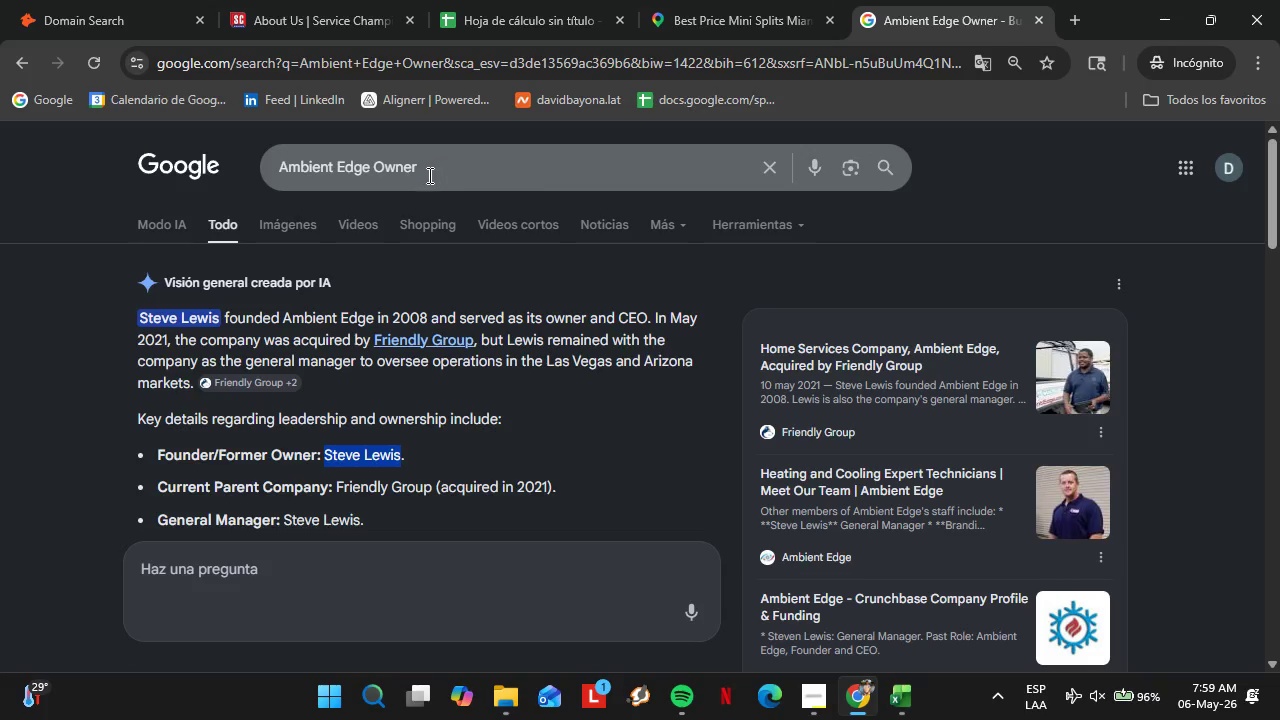 
left_click_drag(start_coordinate=[416, 172], to_coordinate=[373, 167])
 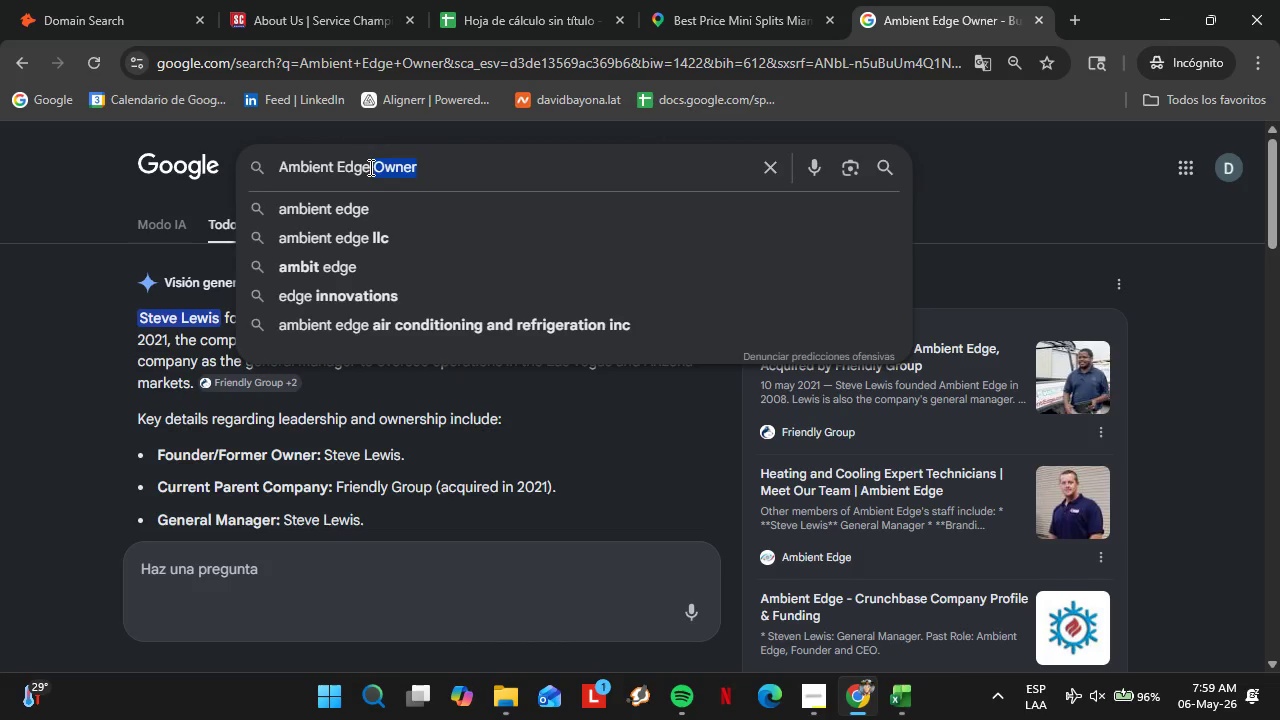 
left_click_drag(start_coordinate=[369, 167], to_coordinate=[267, 186])
 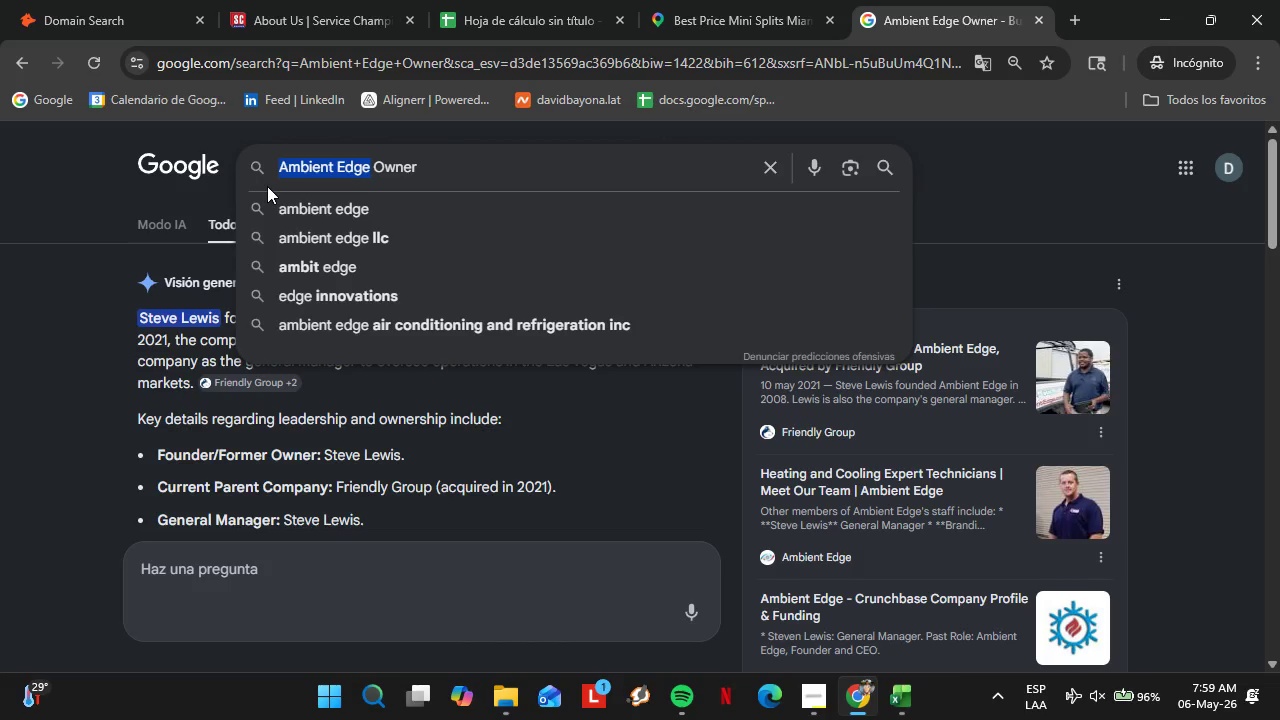 
key(Control+V)
 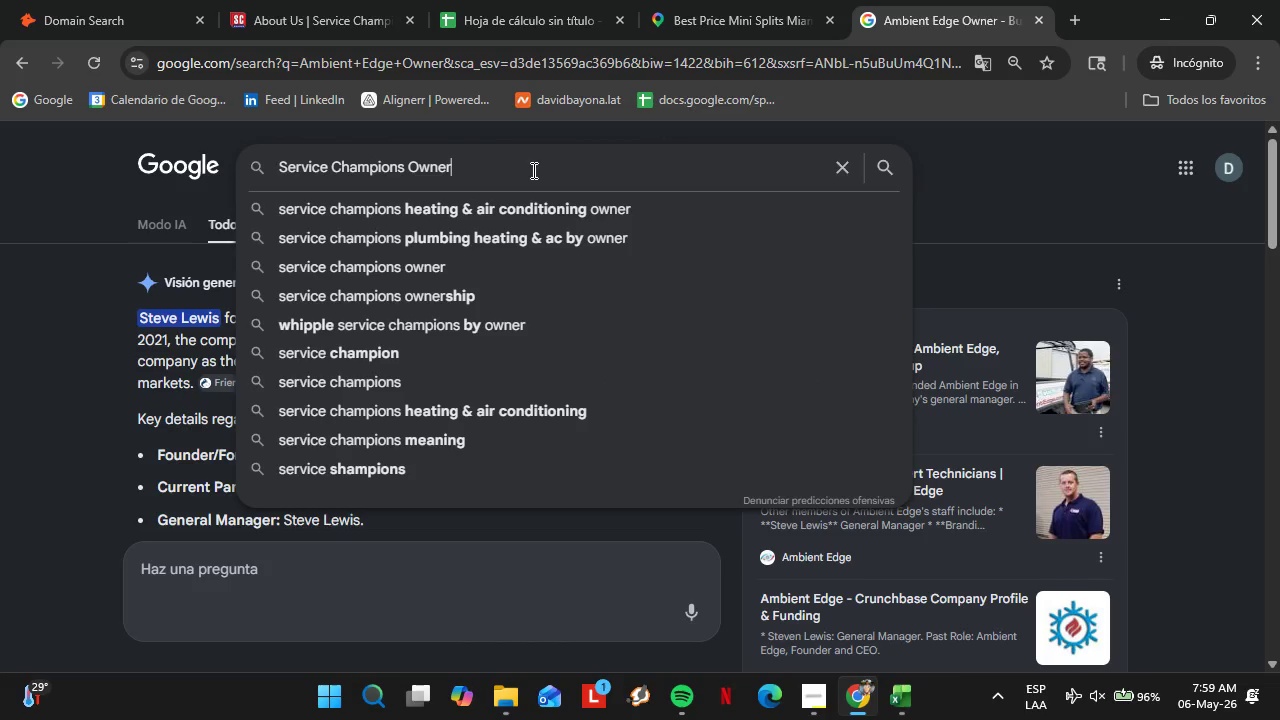 
left_click([532, 170])
 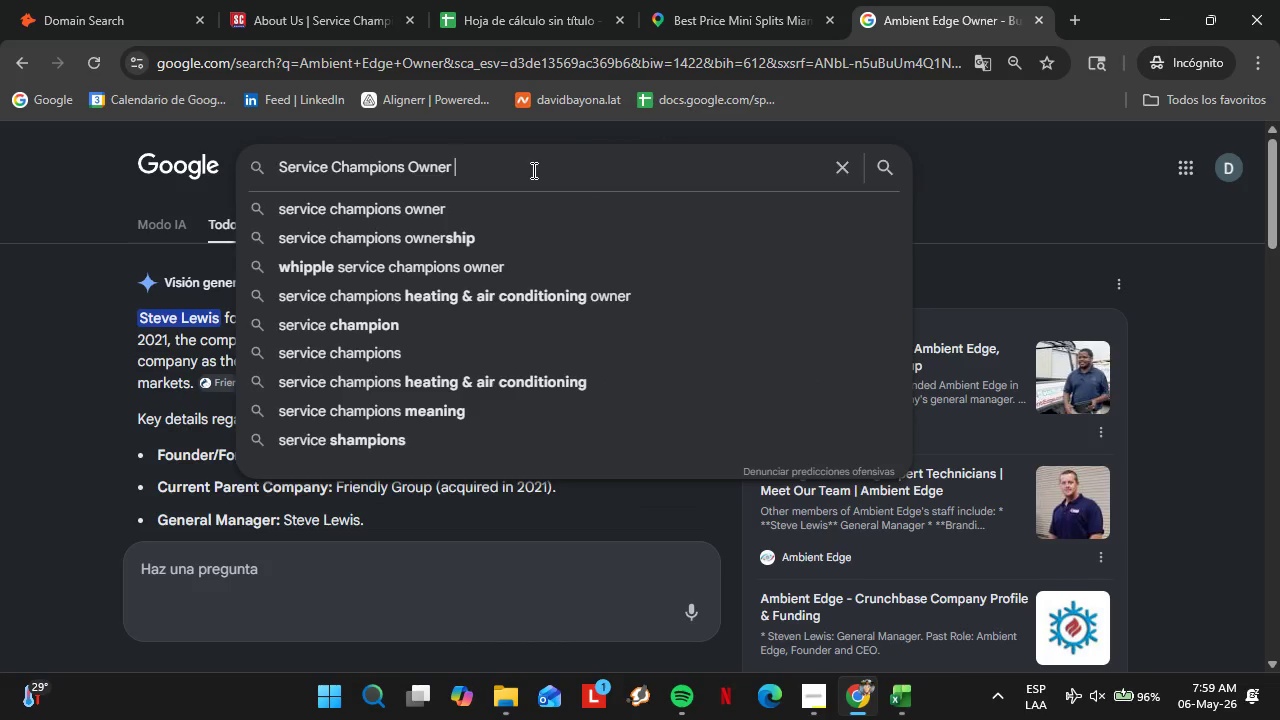 
type( OR )
 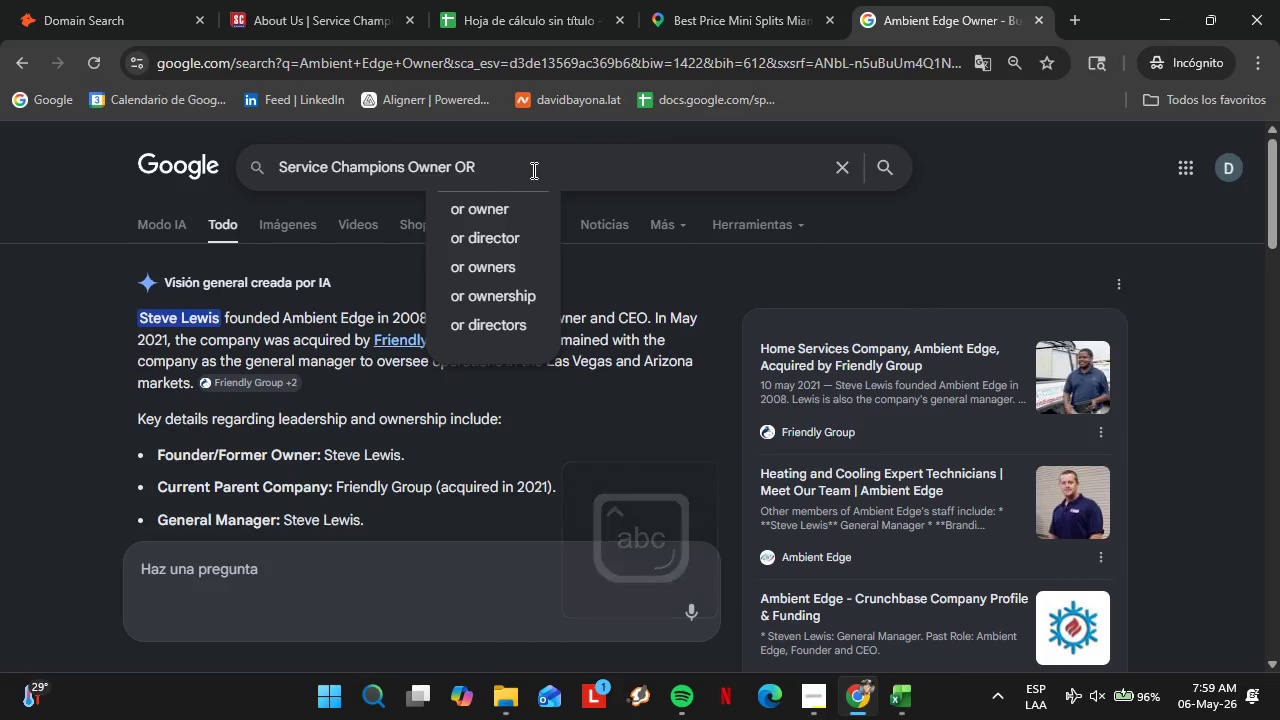 
wait(8.7)
 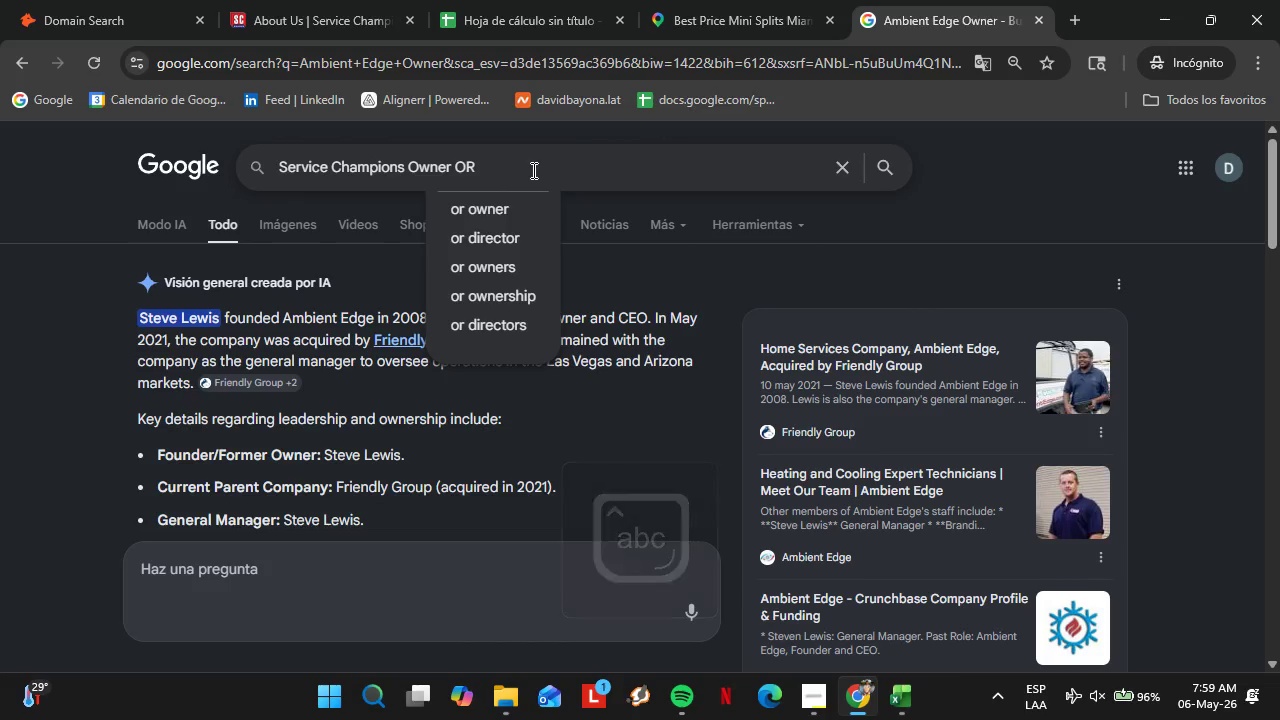 
left_click([822, 715])